 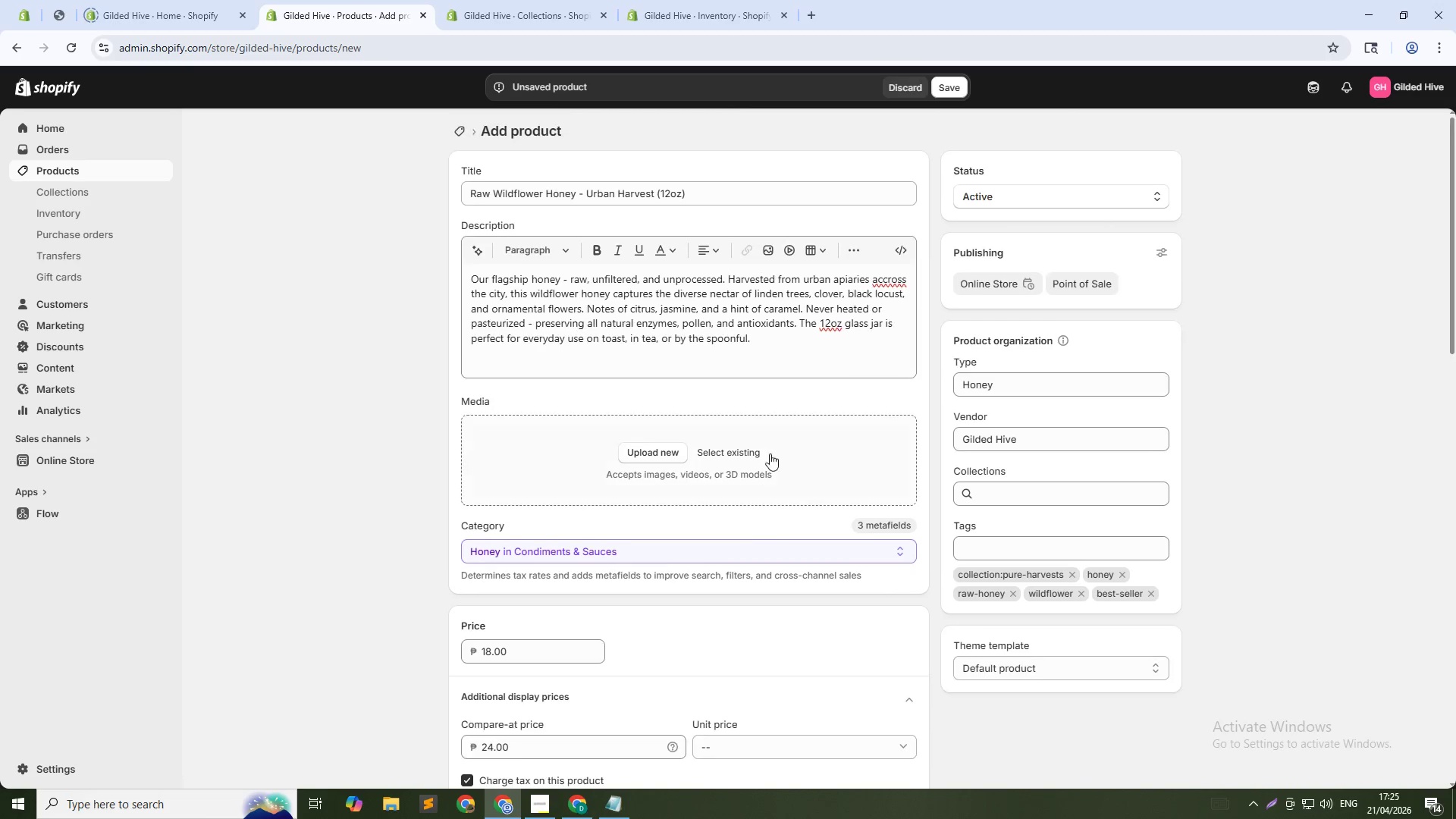 
left_click([730, 448])
 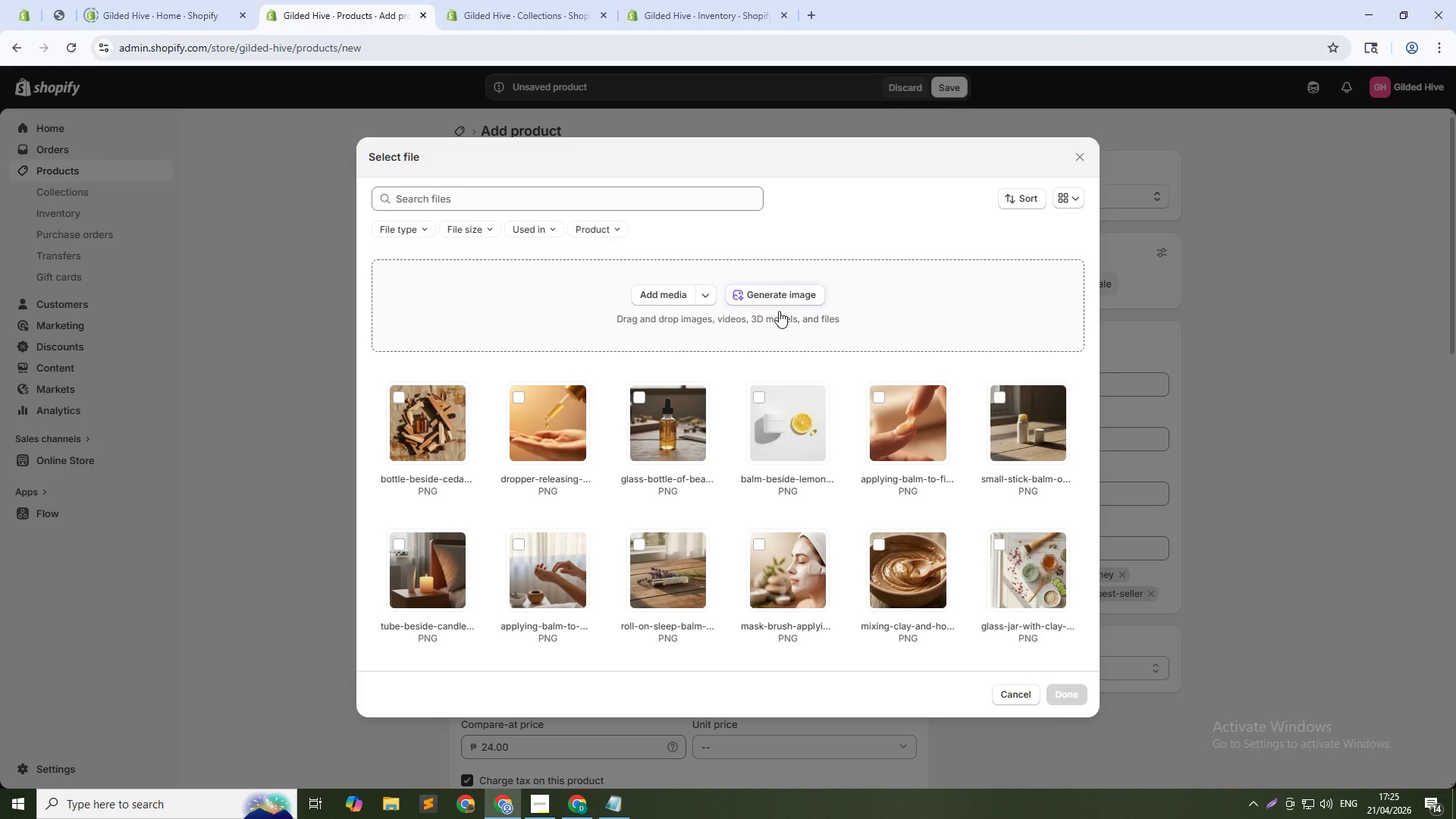 
left_click([785, 289])
 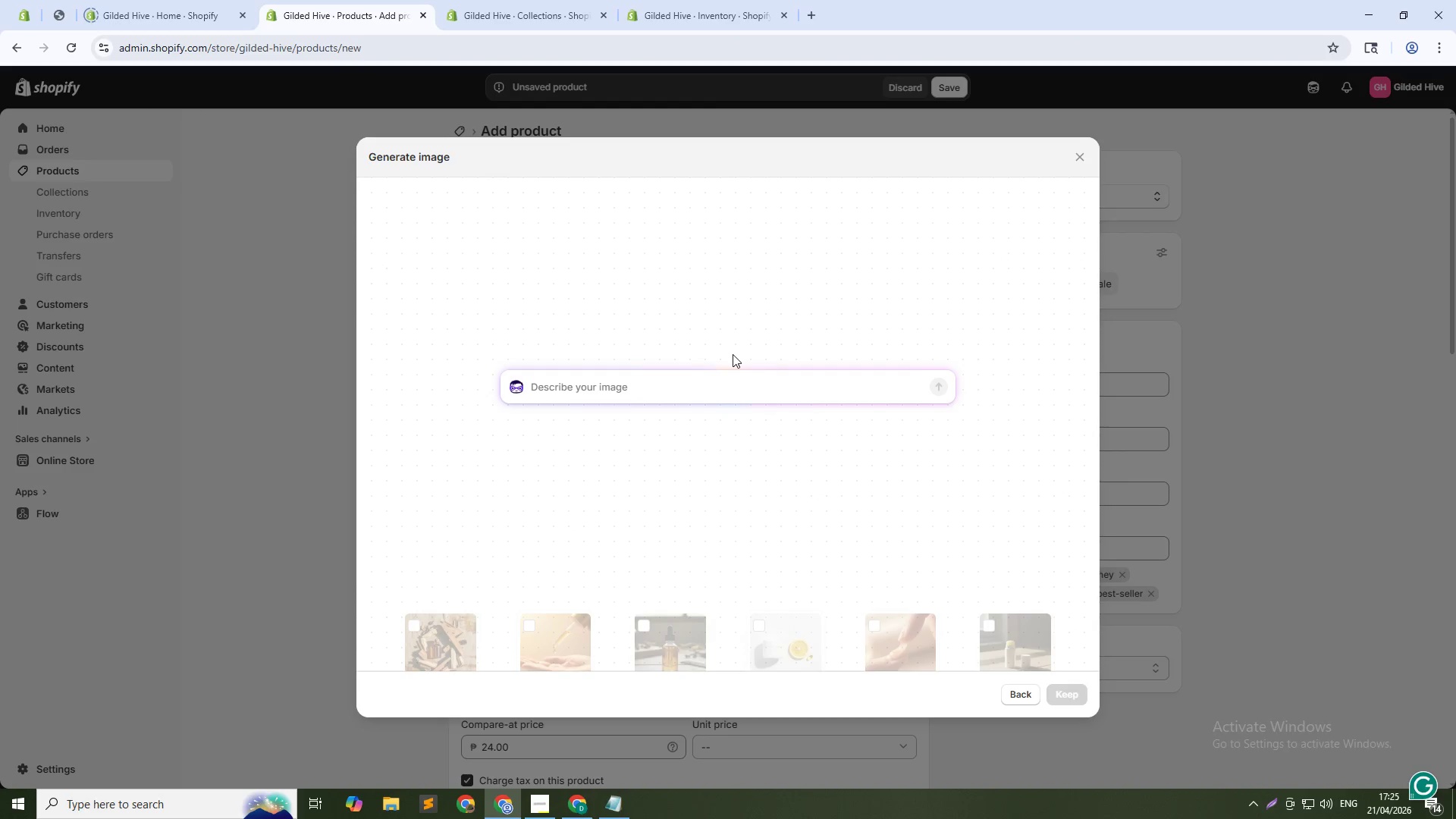 
type(12oz glass honey jar on wood table, amber liquid vii)
key(Backspace)
type(sible, label facing camera, soft natrual)
key(Backspace)
key(Backspace)
key(Backspace)
key(Backspace)
type(ural light, 1:1)
 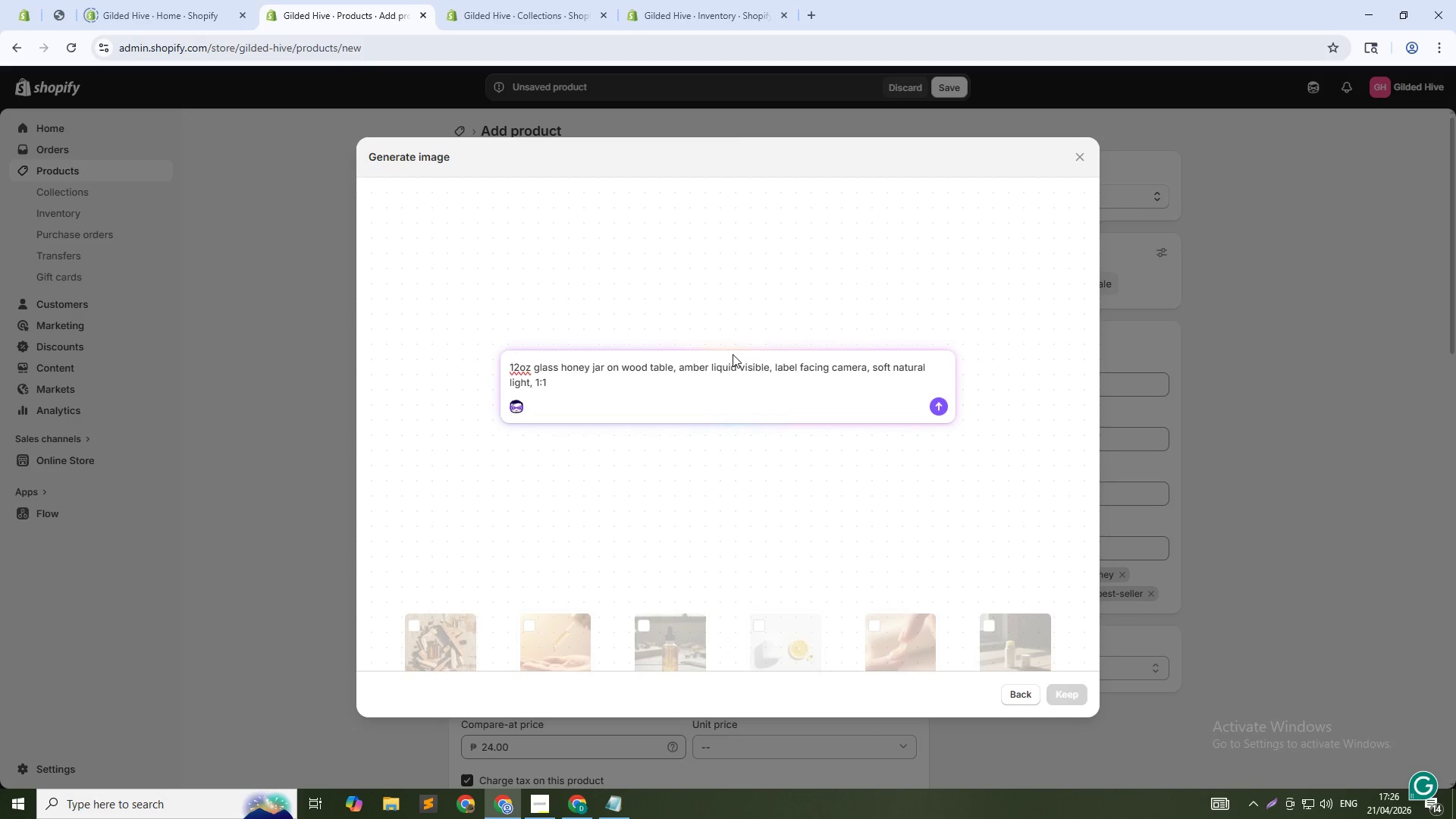 
key(Enter)
 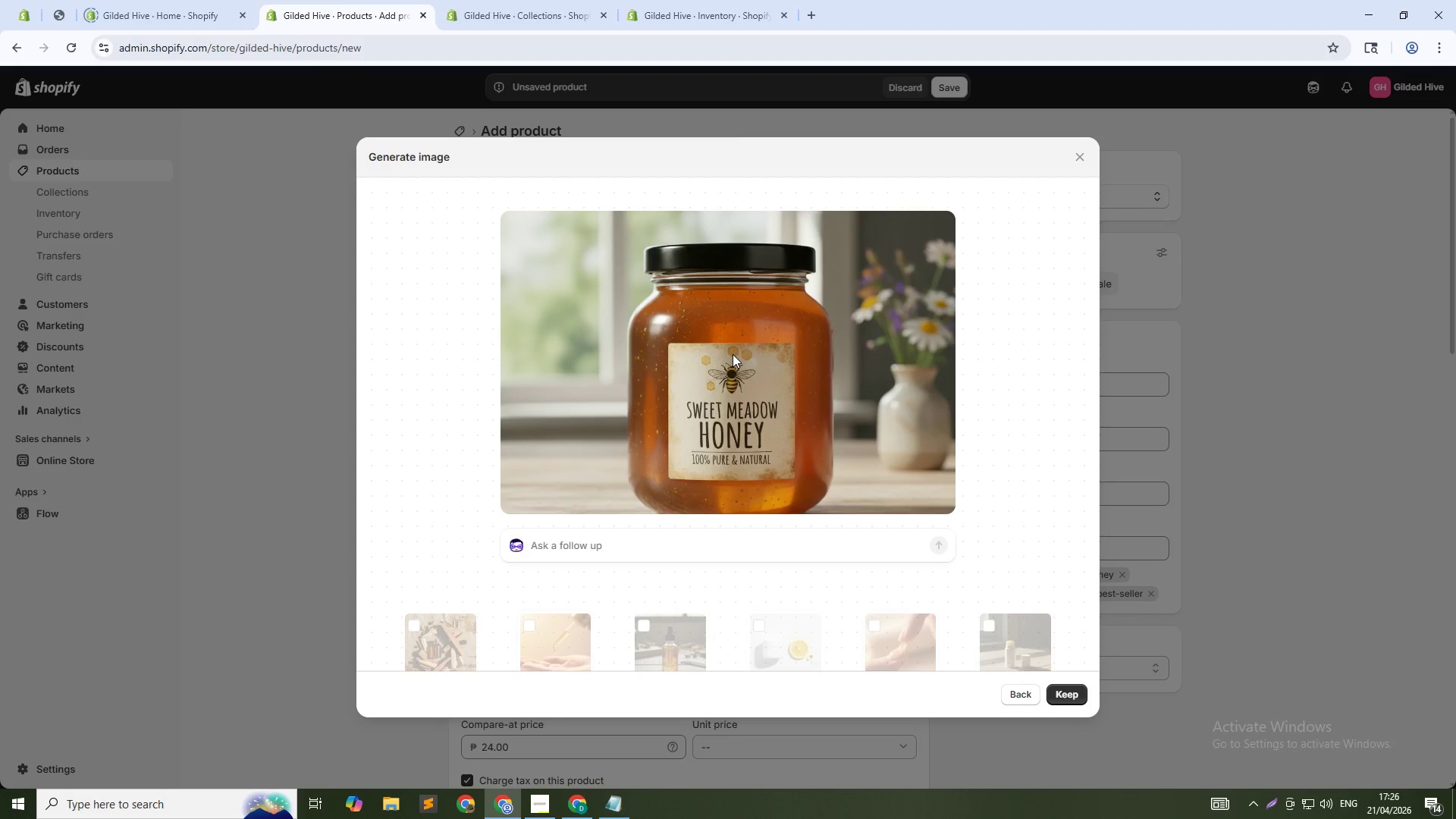 
wait(35.78)
 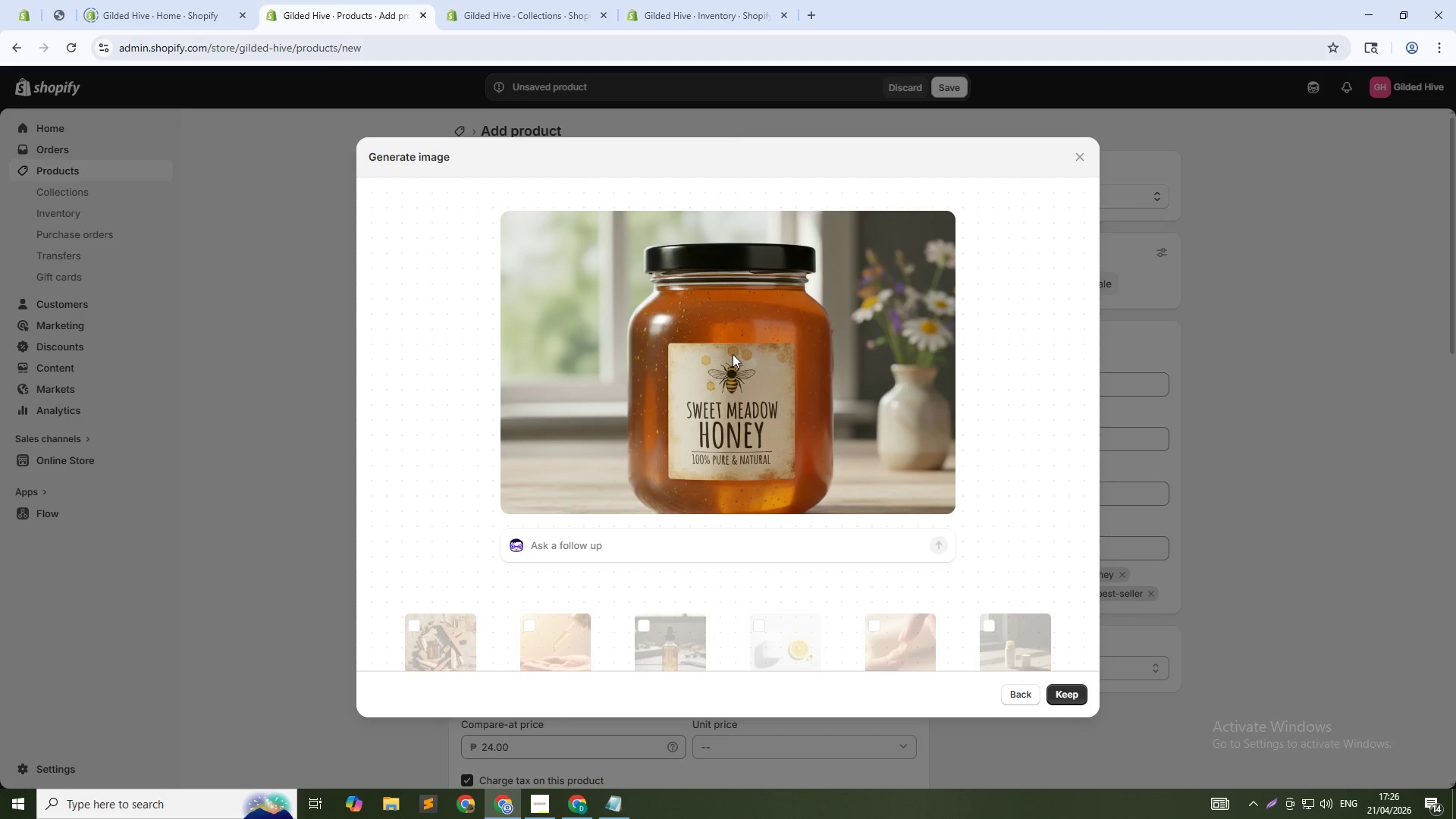 
left_click([1068, 689])
 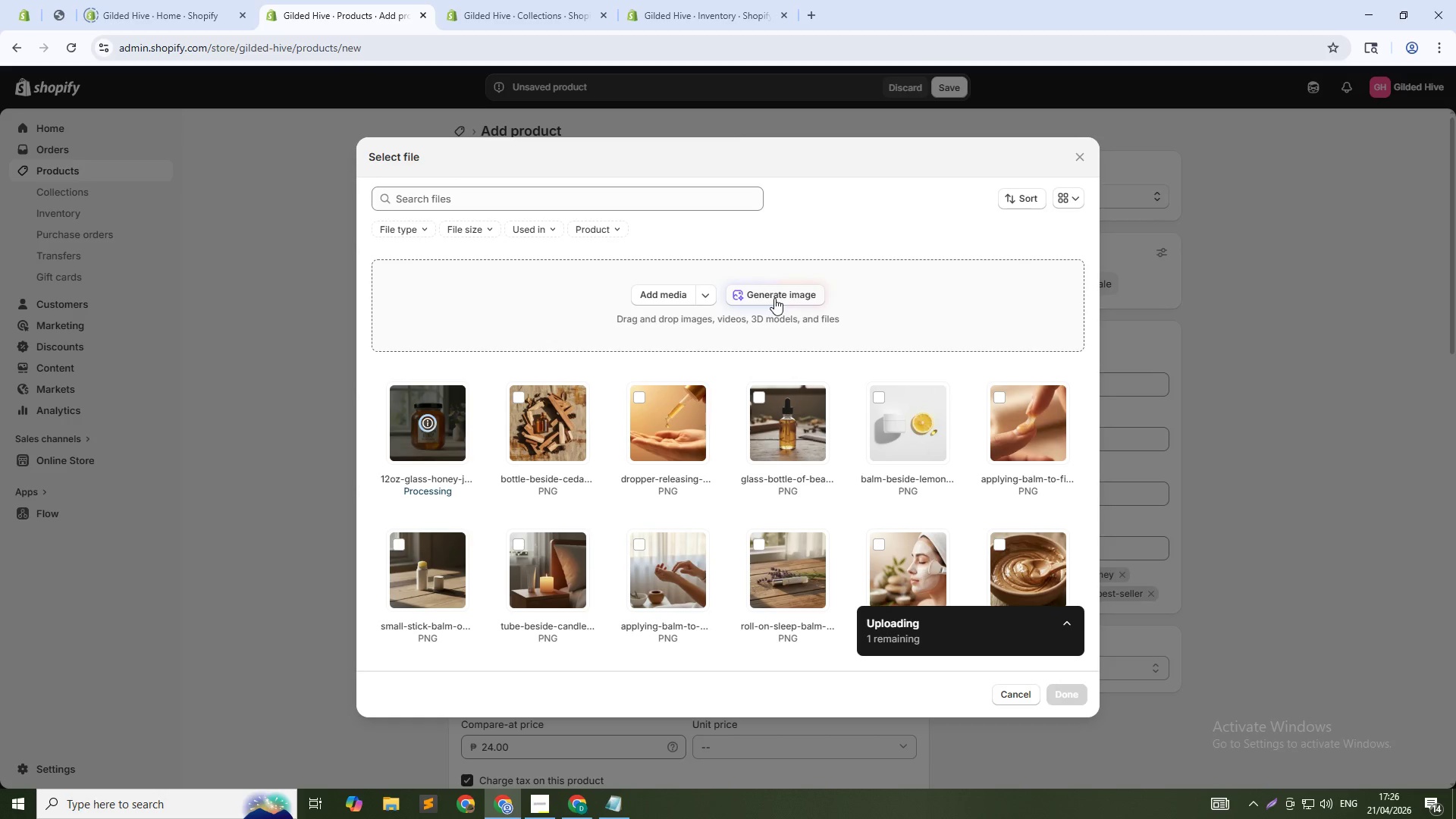 
wait(5.11)
 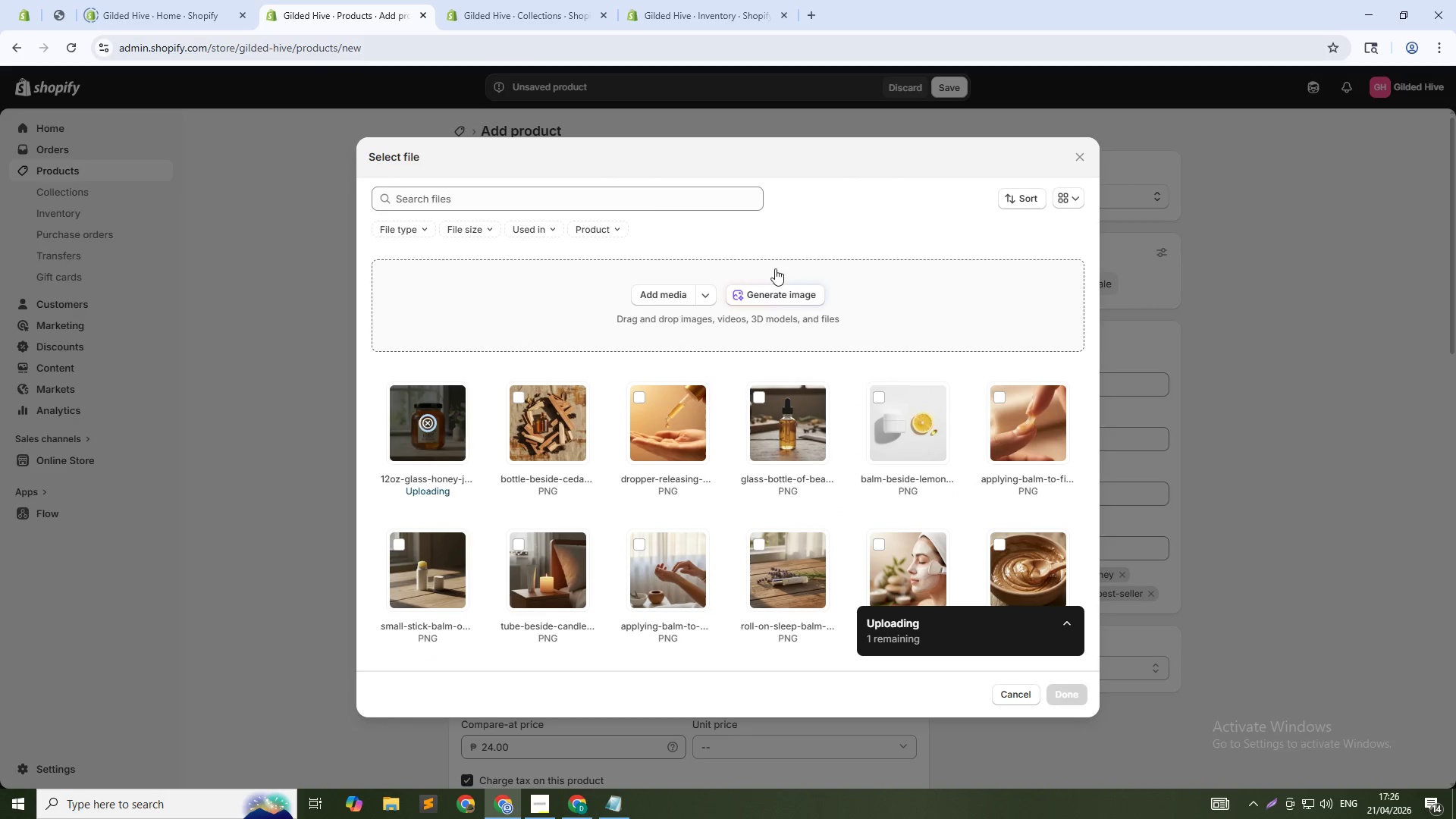 
left_click([774, 298])
 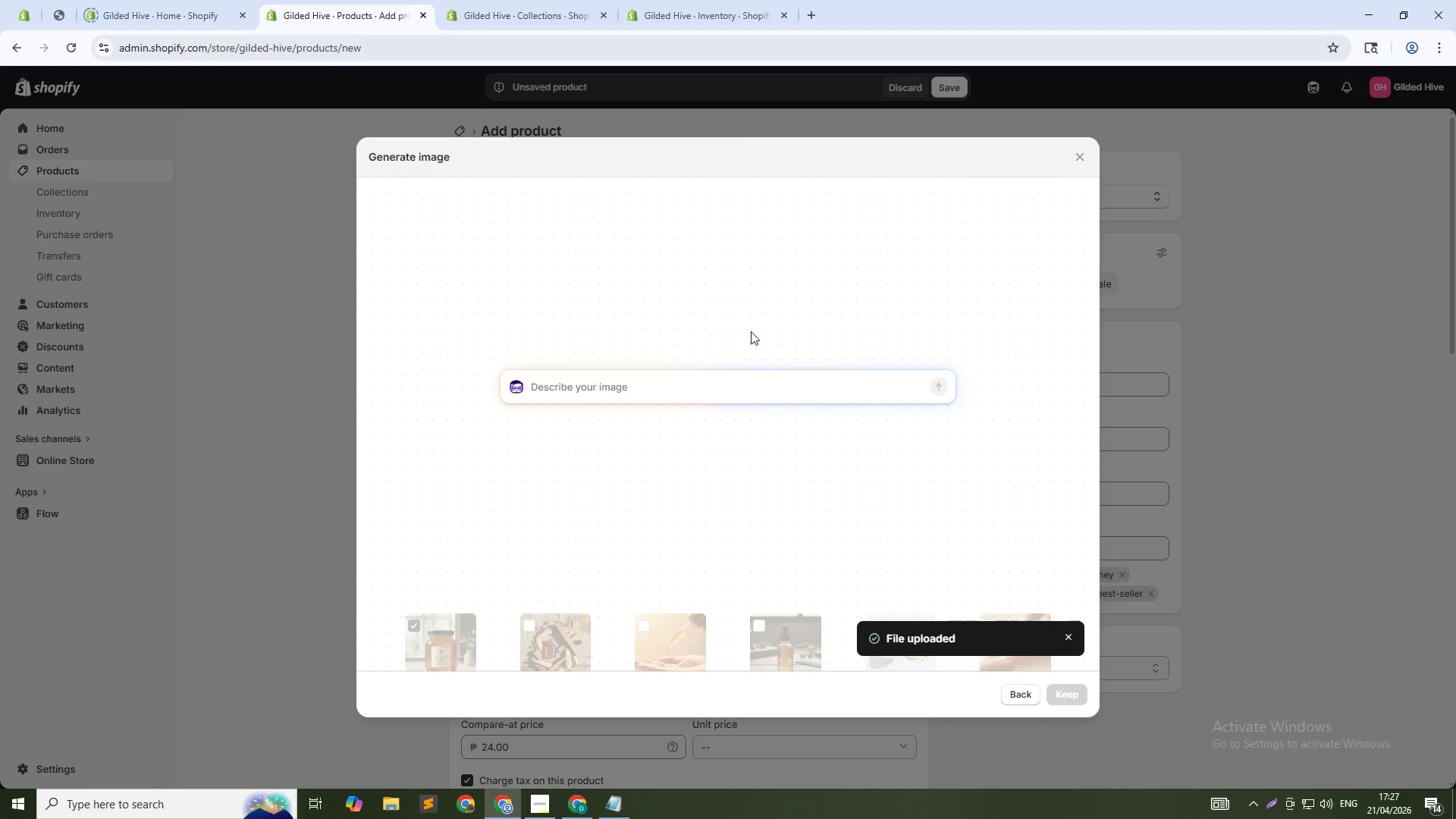 
type(HOney dripping from wooden dipper onto toast)
 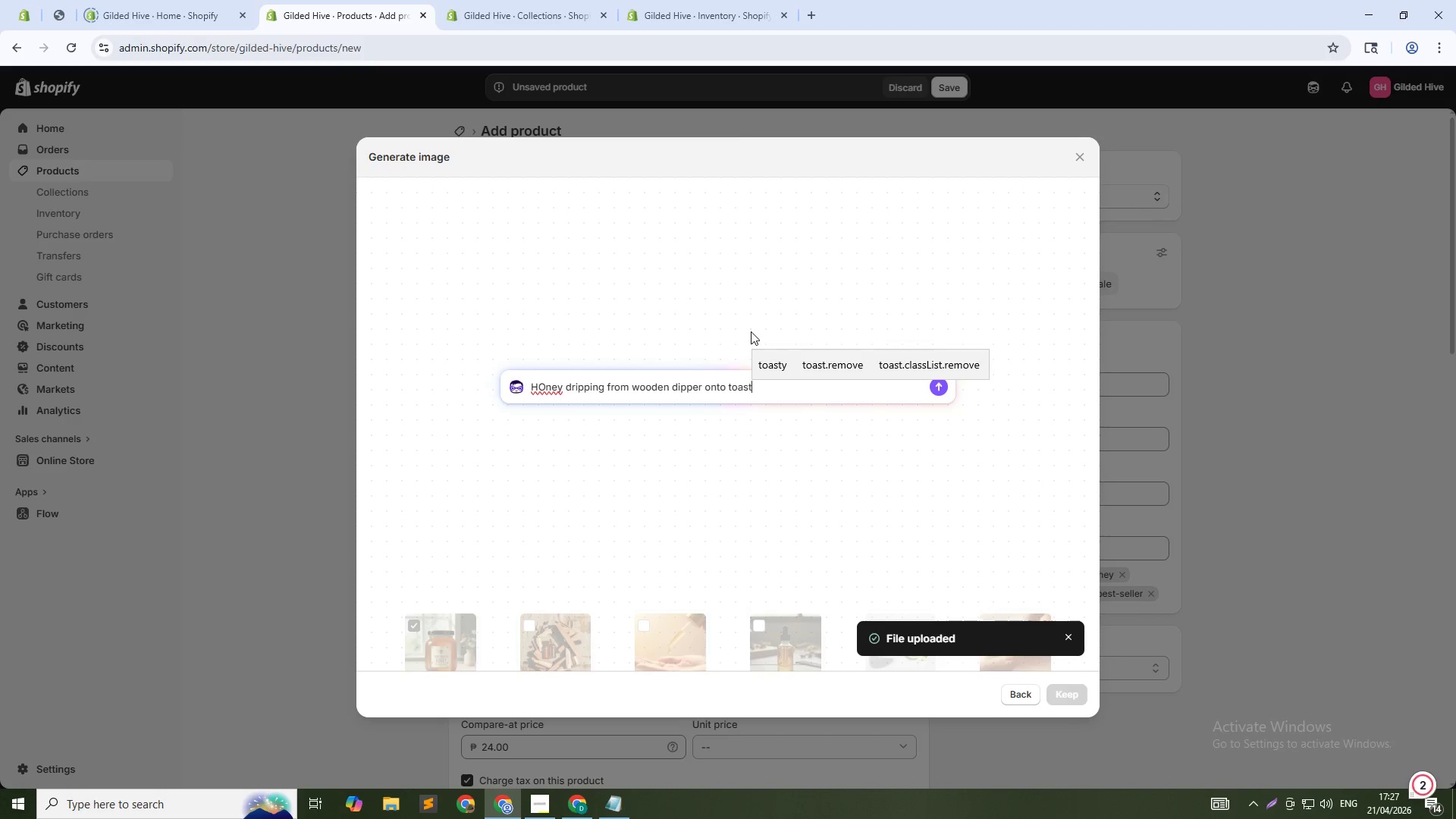 
key(ArrowLeft)
 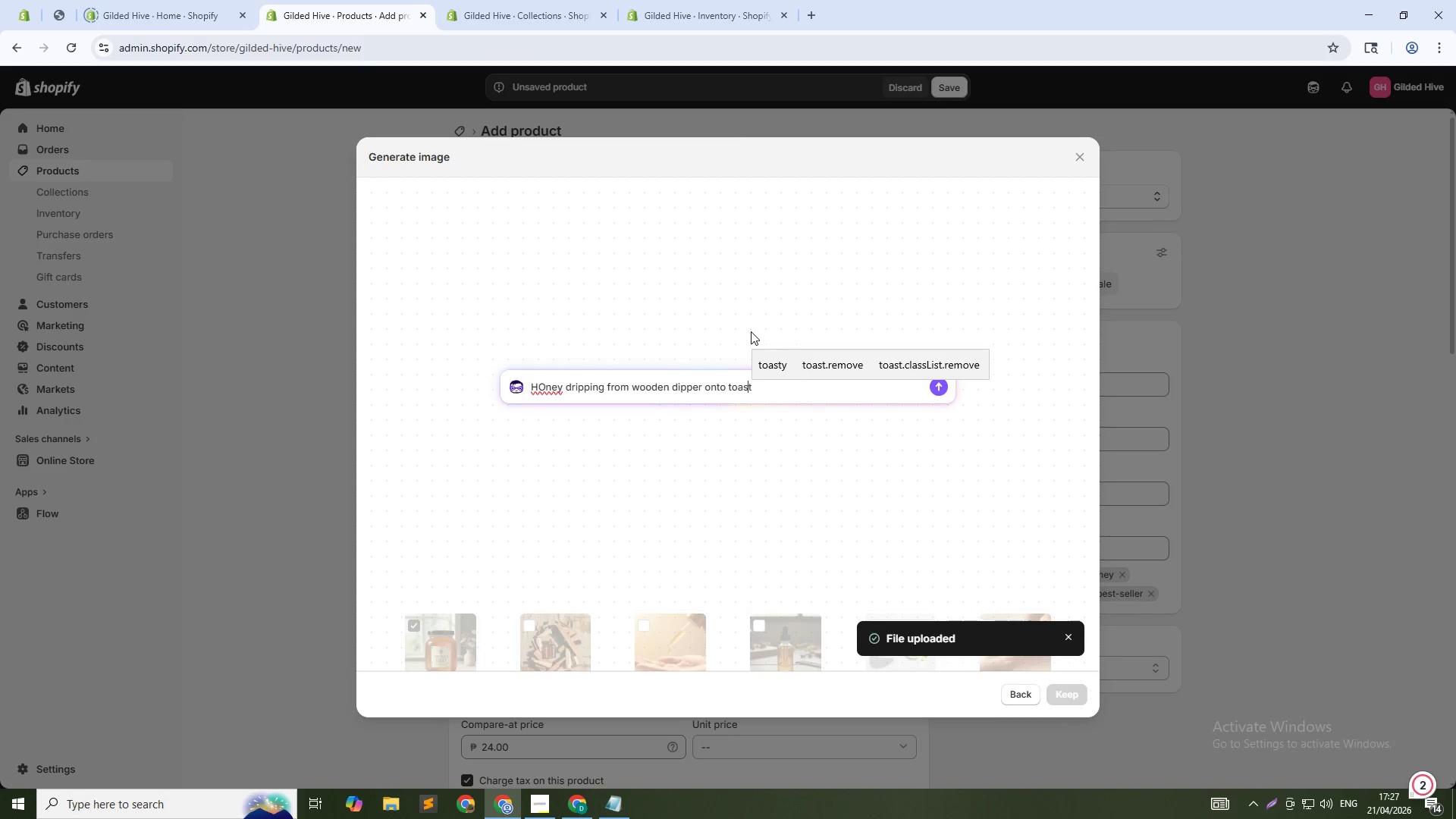 
key(ArrowDown)
 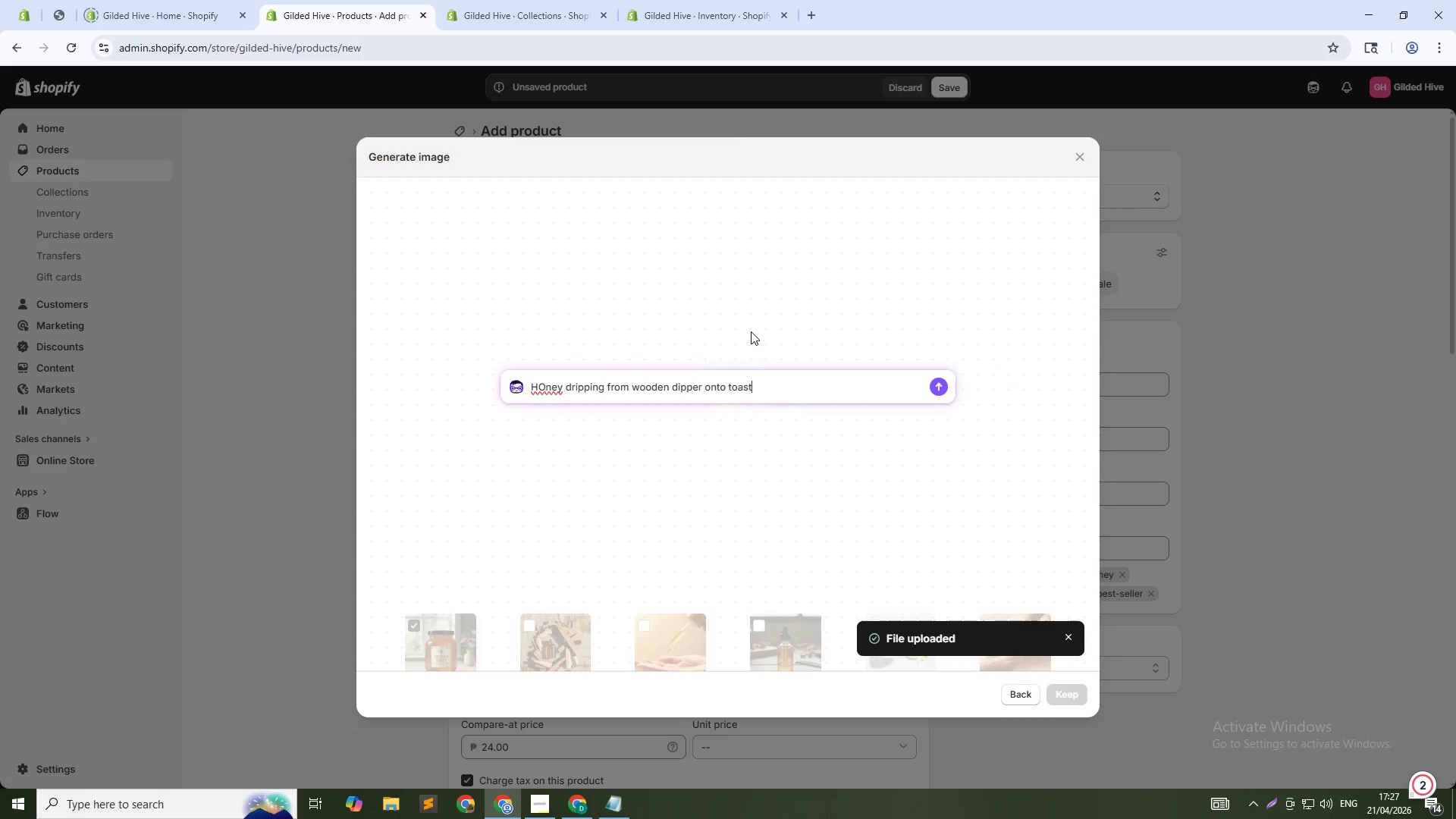 
key(ArrowUp)
 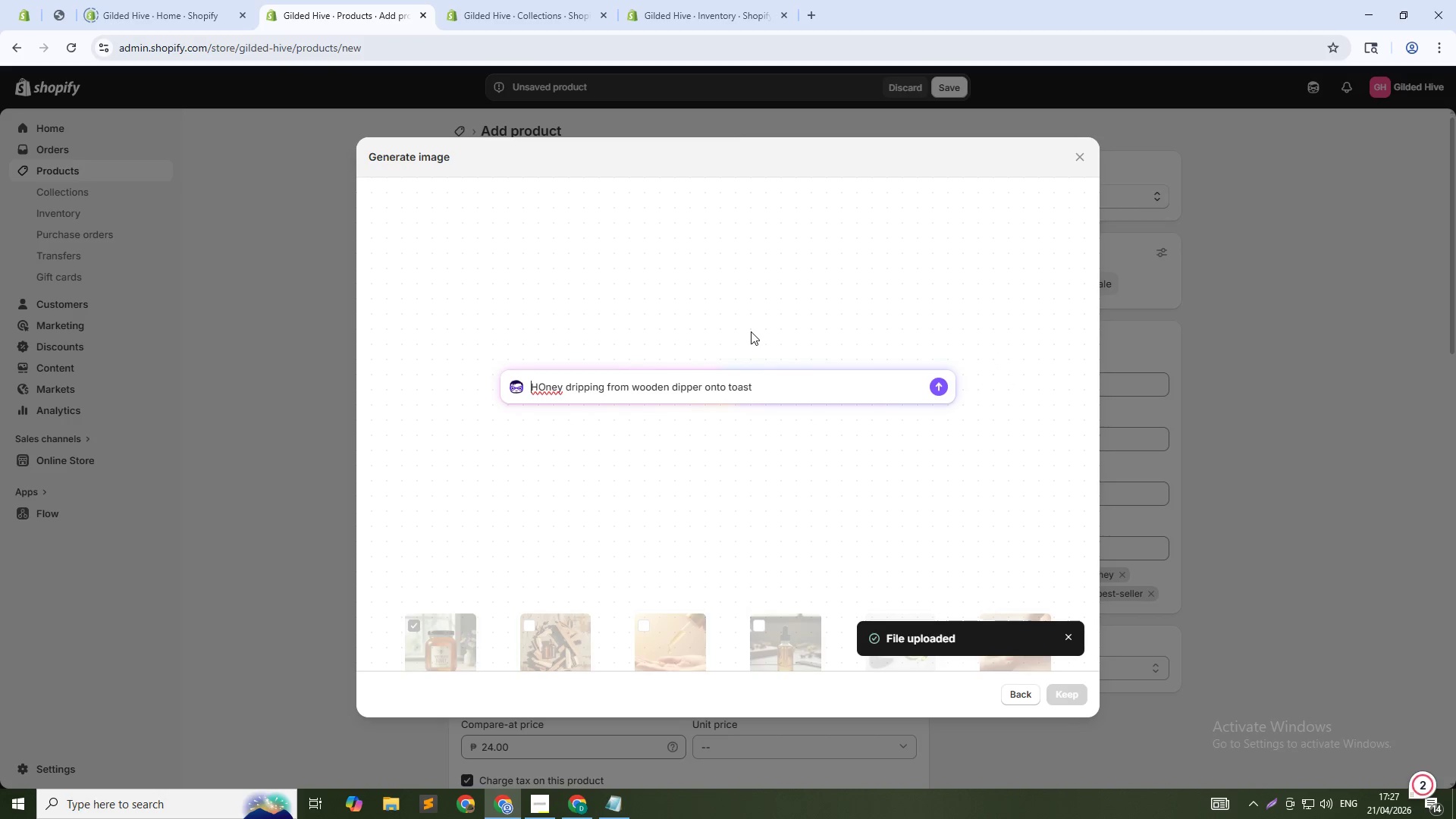 
key(ArrowRight)
 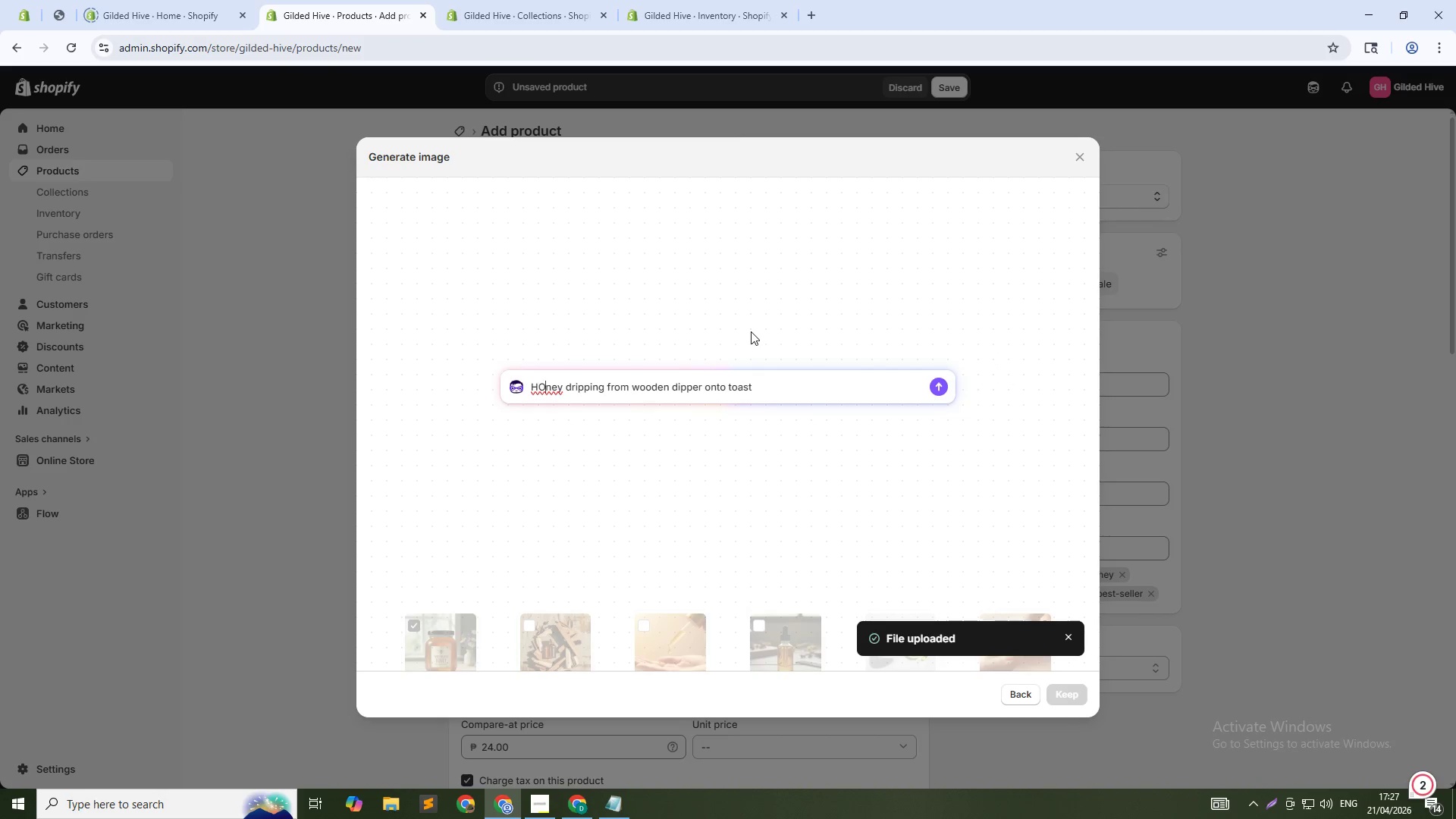 
key(ArrowRight)
 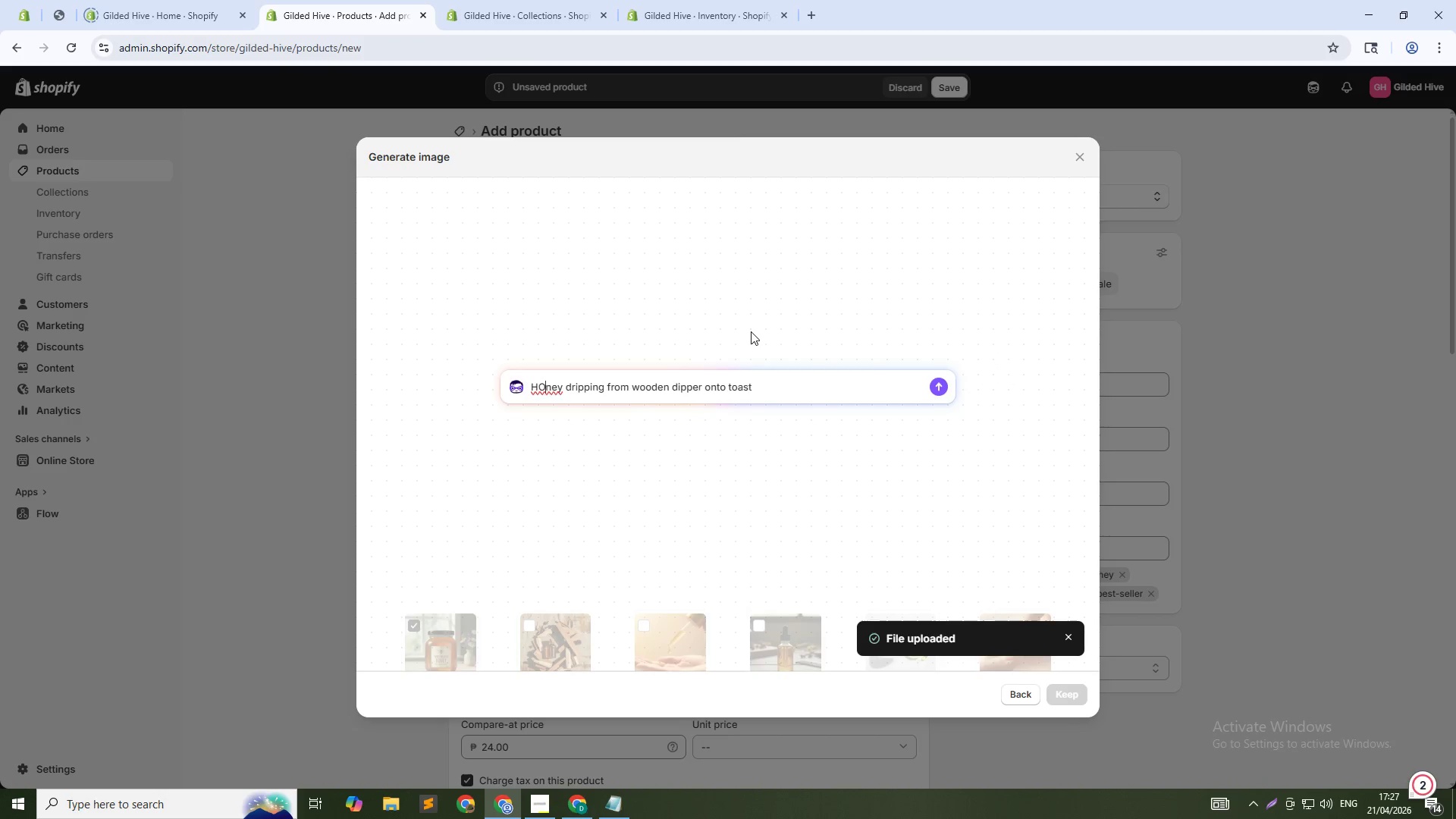 
key(Backspace)
 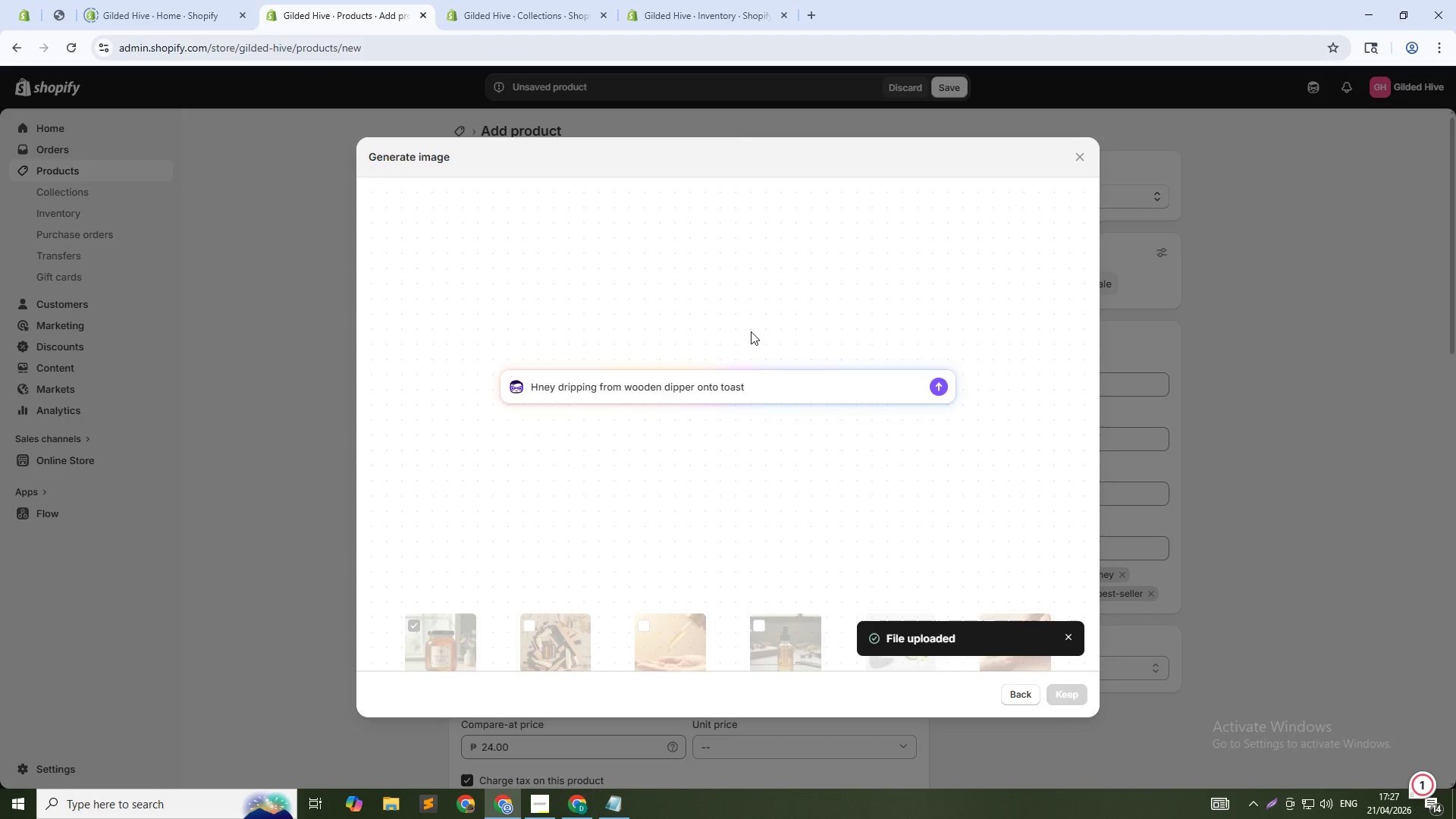 
key(O)
 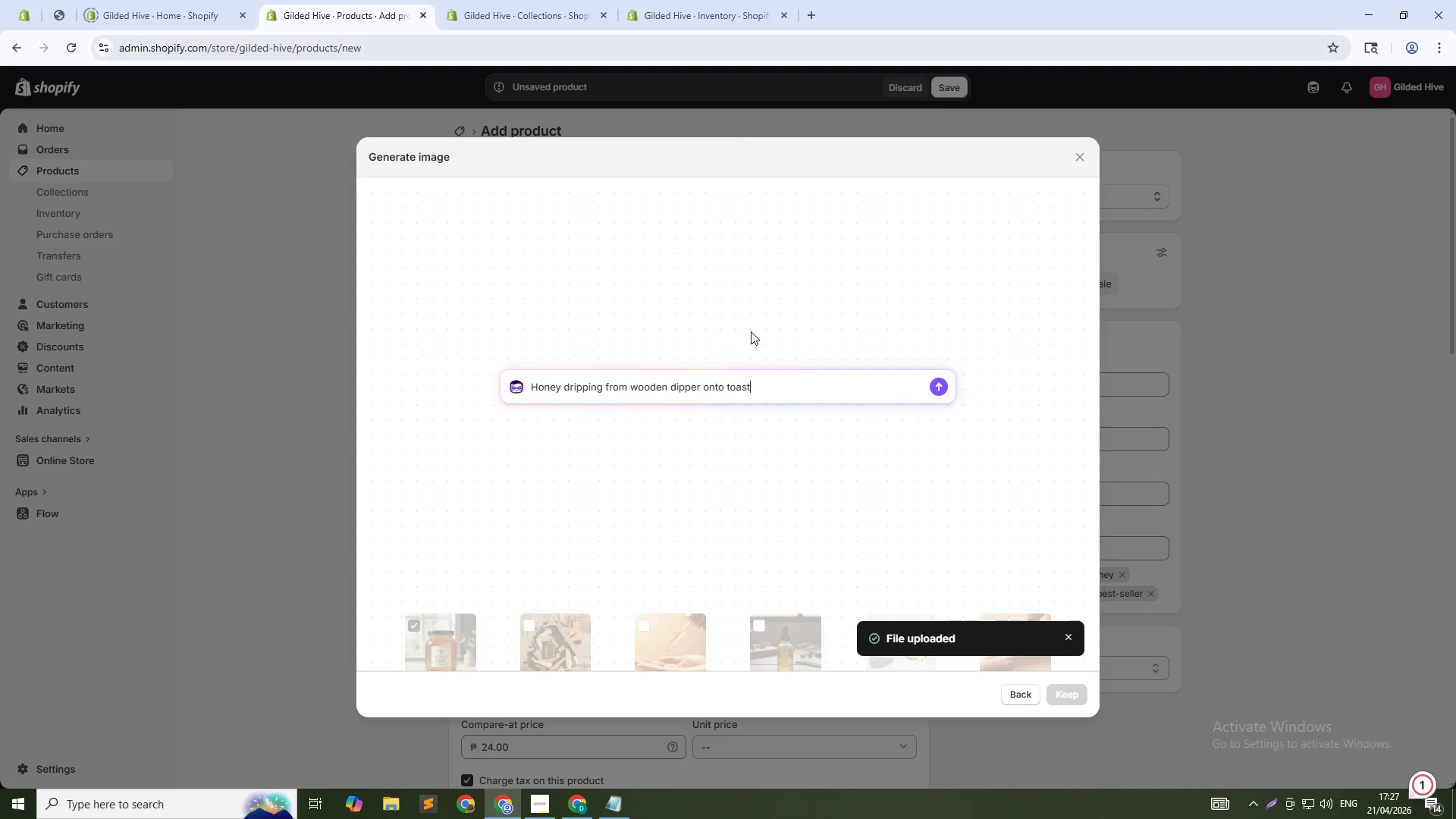 
key(ArrowDown)
 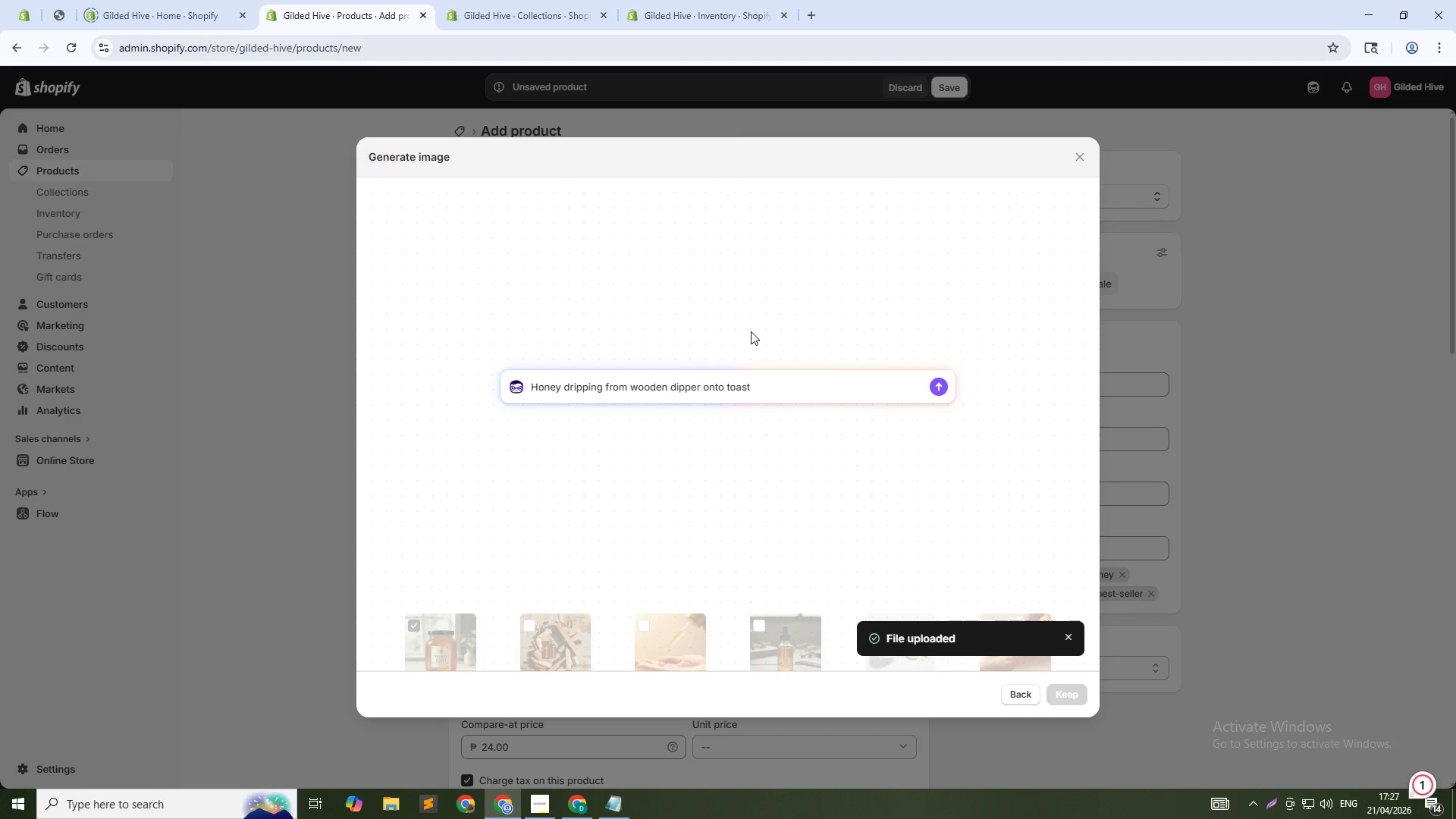 
type(, macro shot, golden hour lighting, 1:1)
 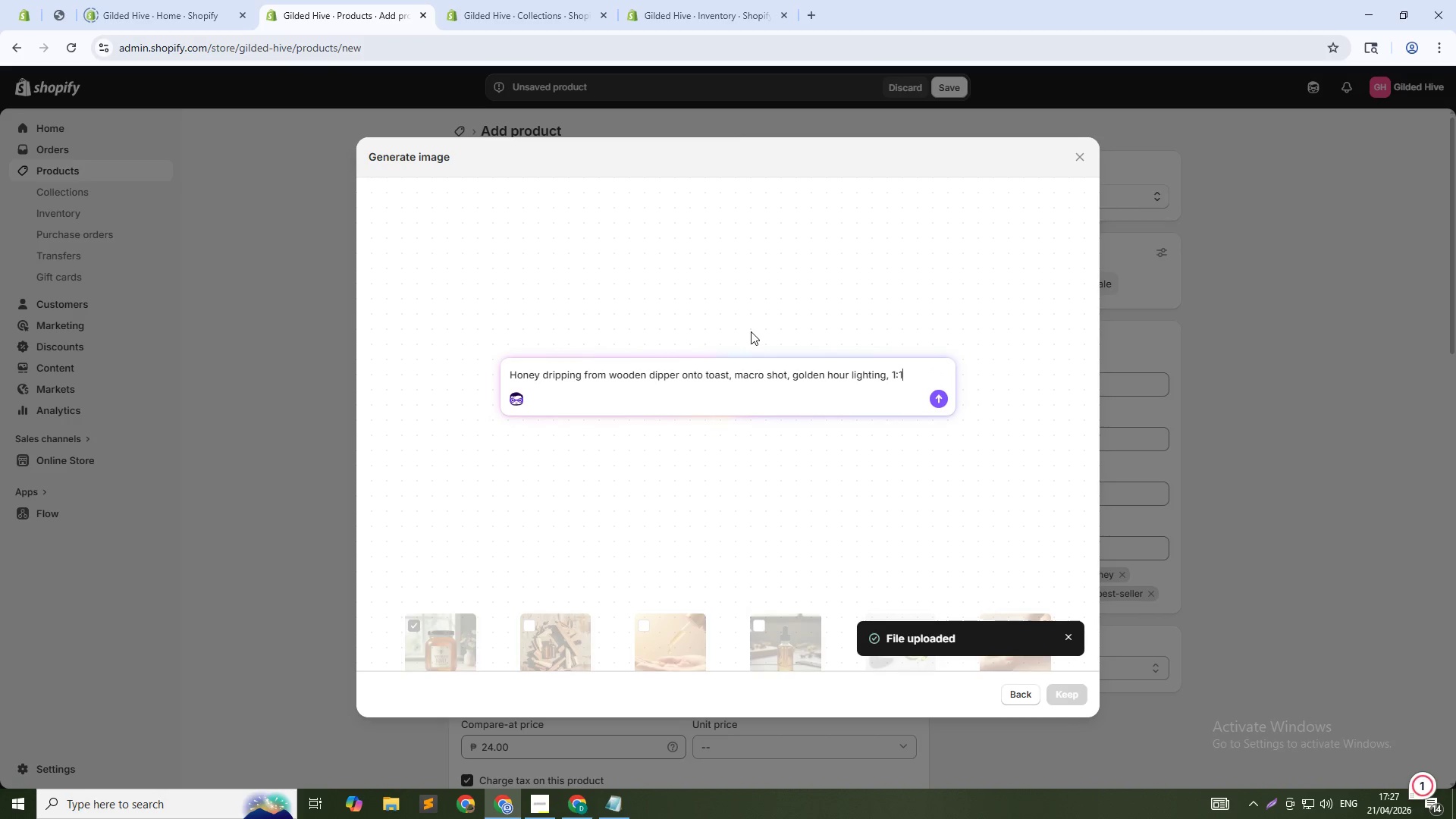 
key(Enter)
 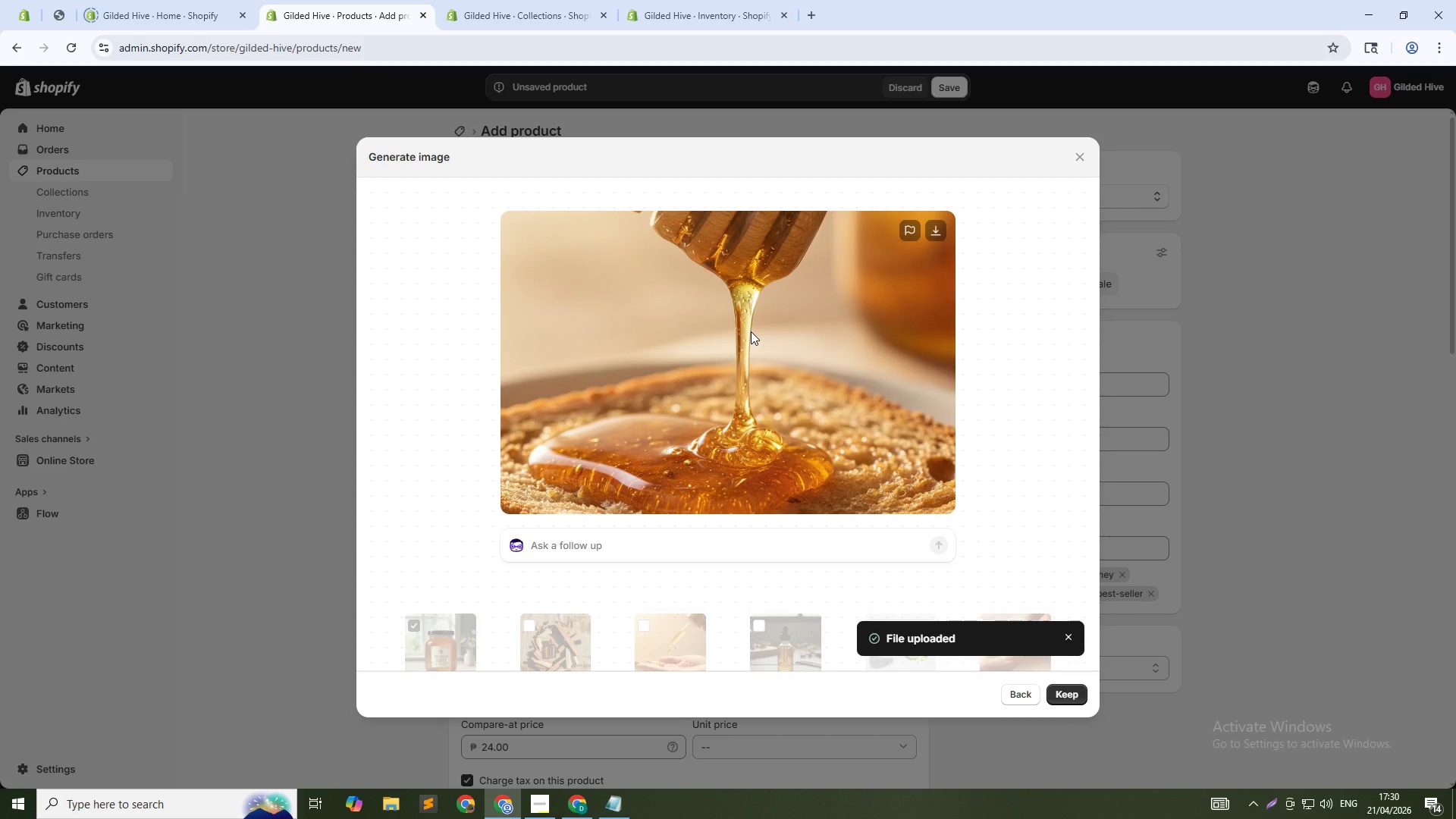 
wait(211.12)
 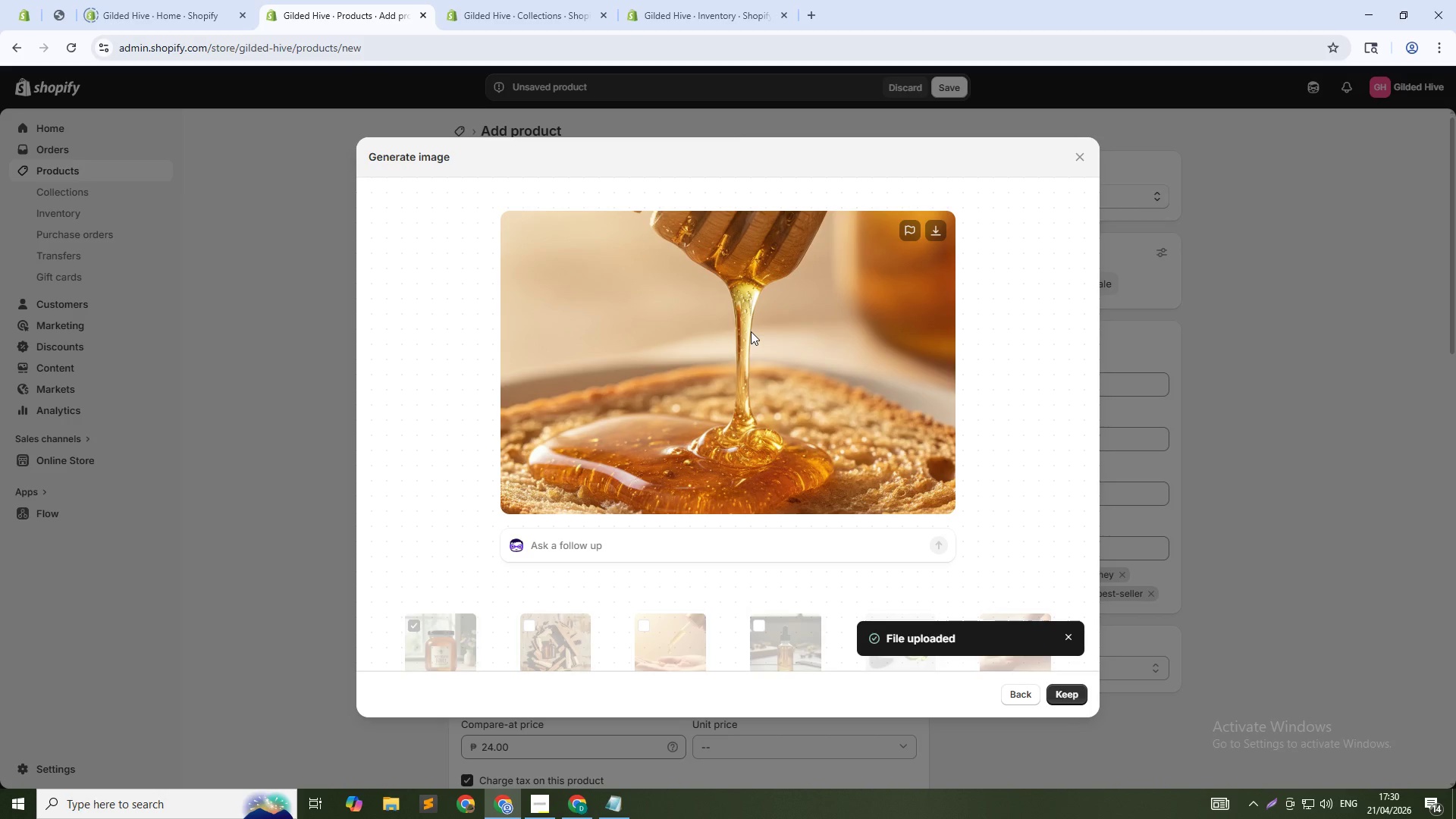 
left_click([1056, 700])
 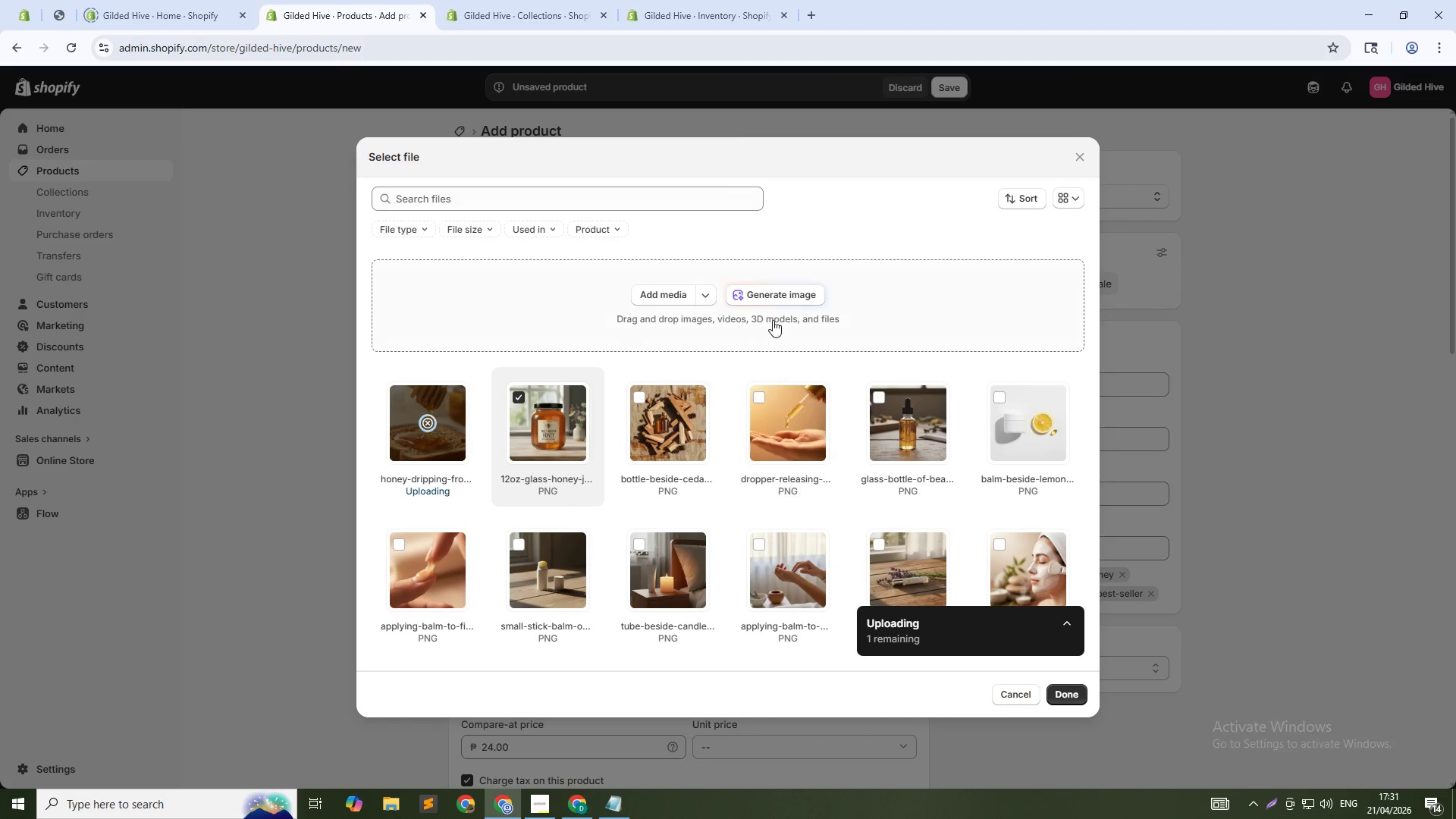 
left_click([782, 298])
 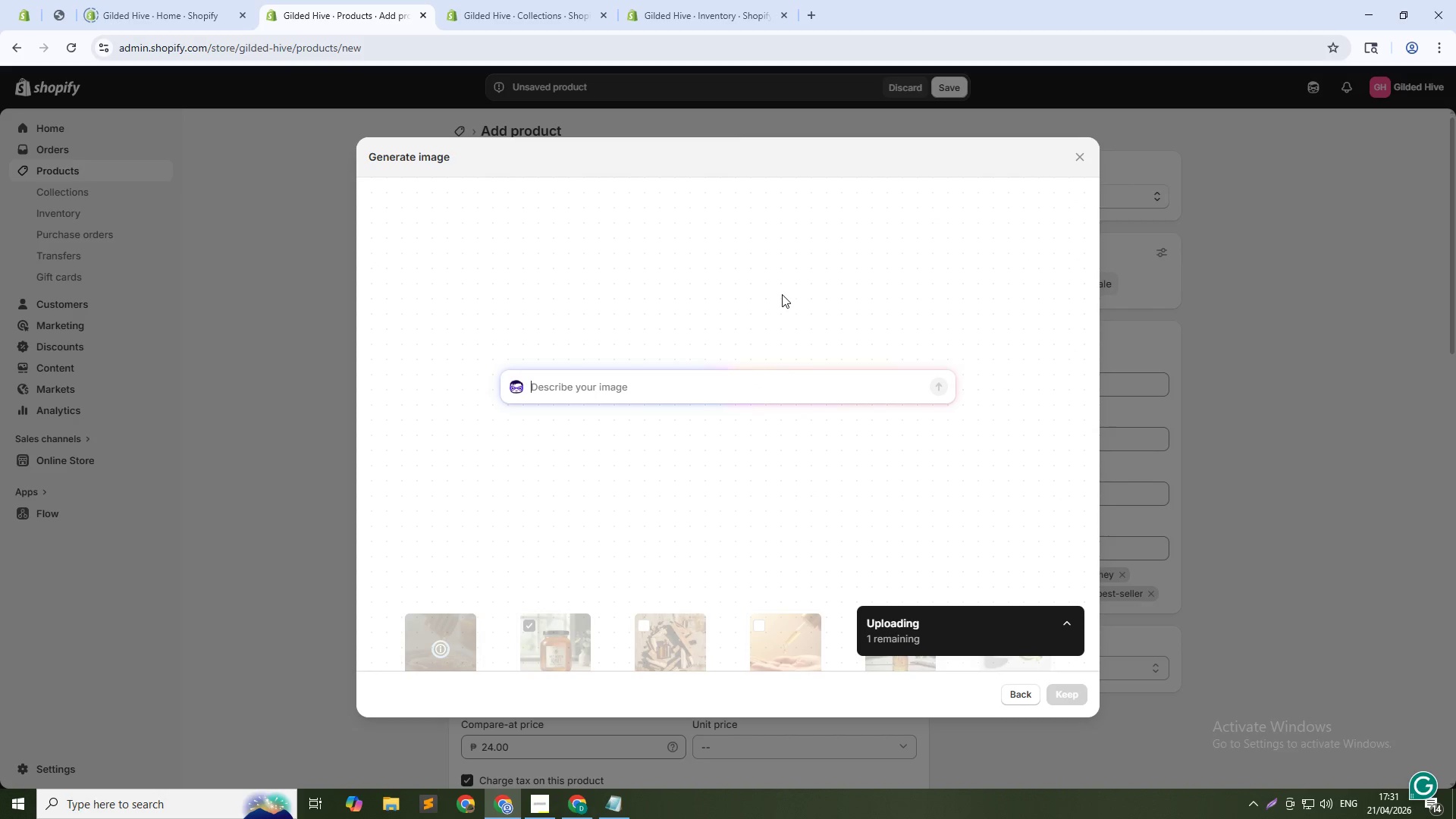 
left_click([766, 391])
 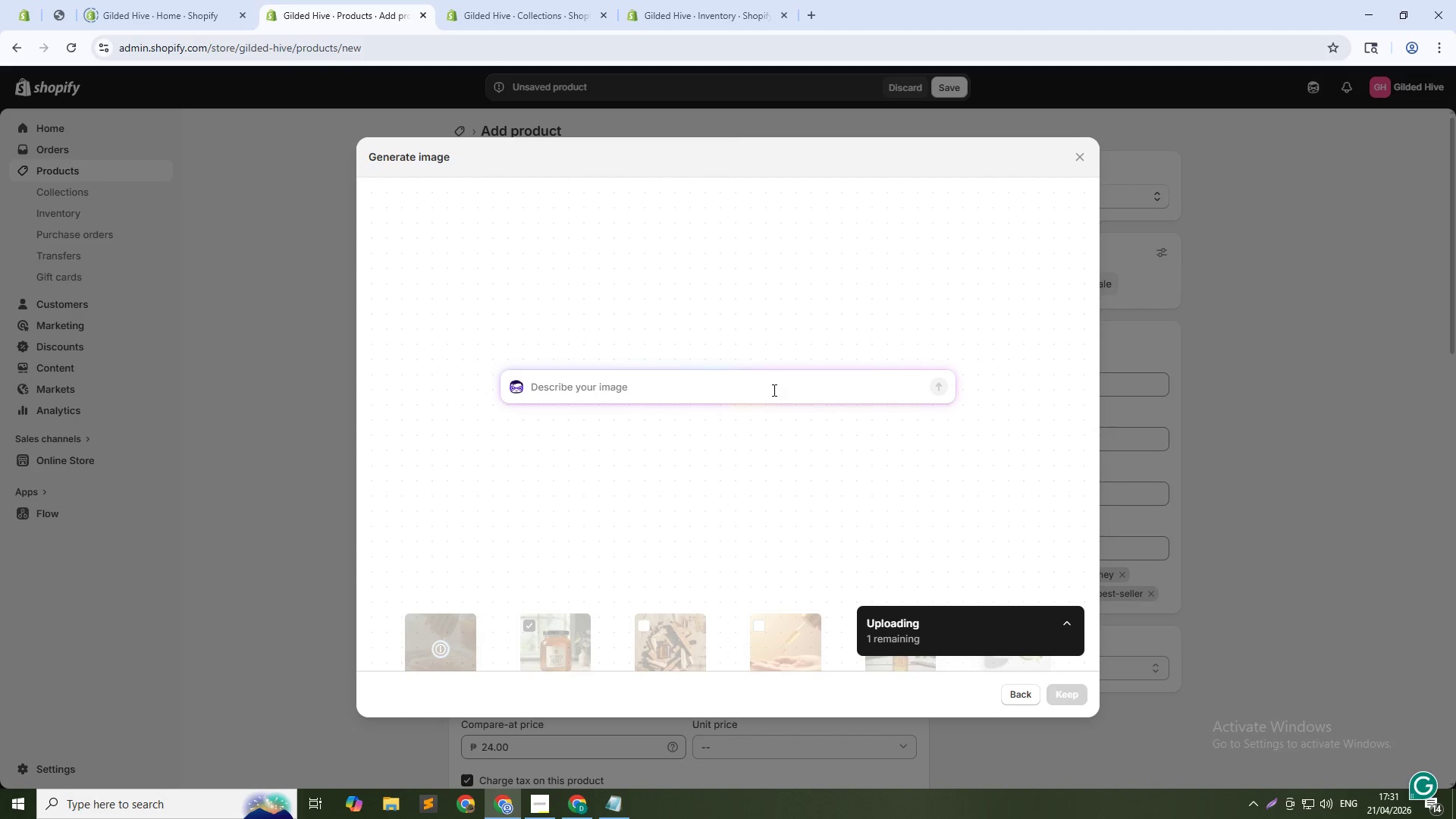 
type(Honey jar beside wildflowers ())
 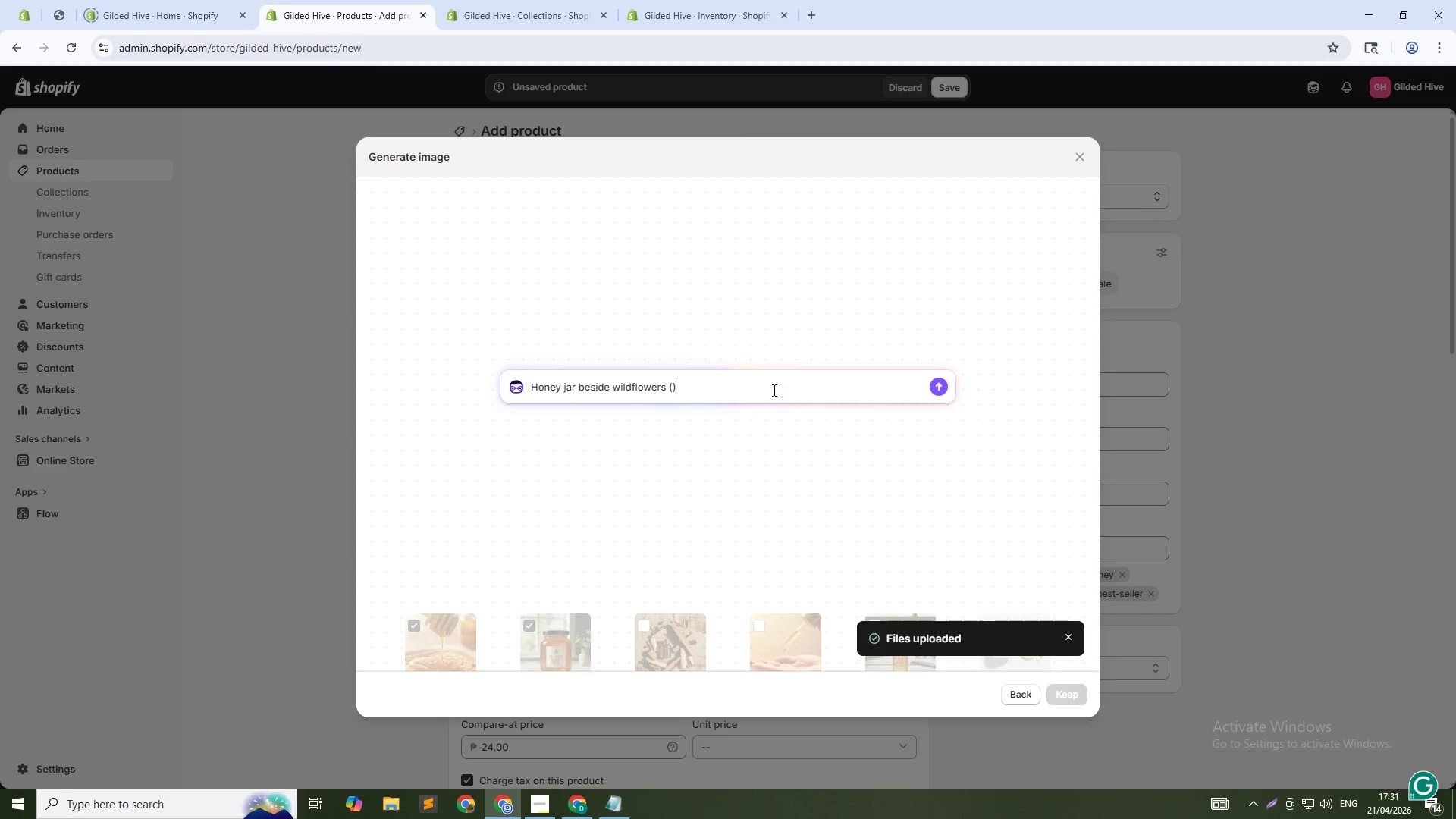 
key(ArrowLeft)
 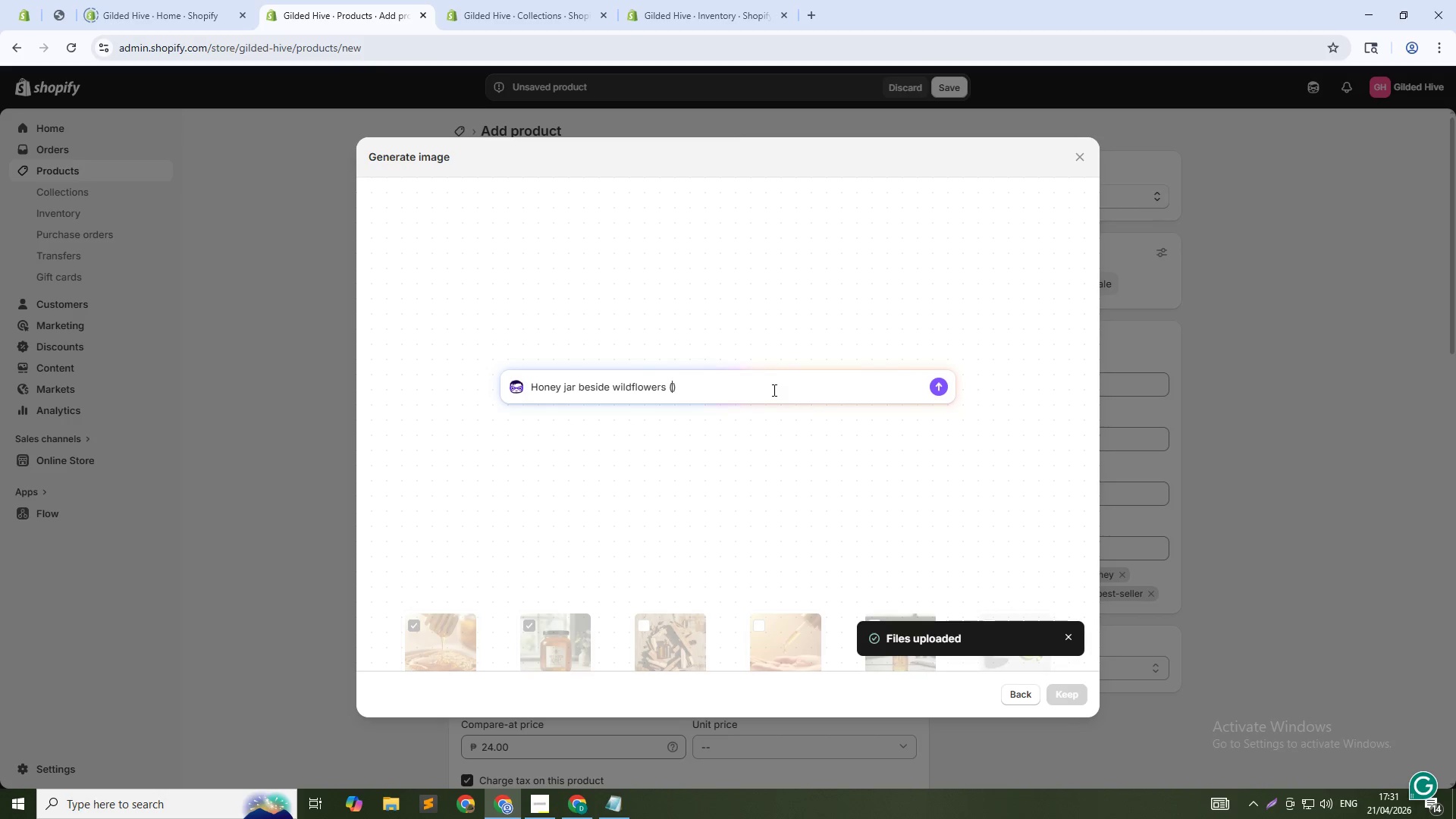 
type(linden, clover)
 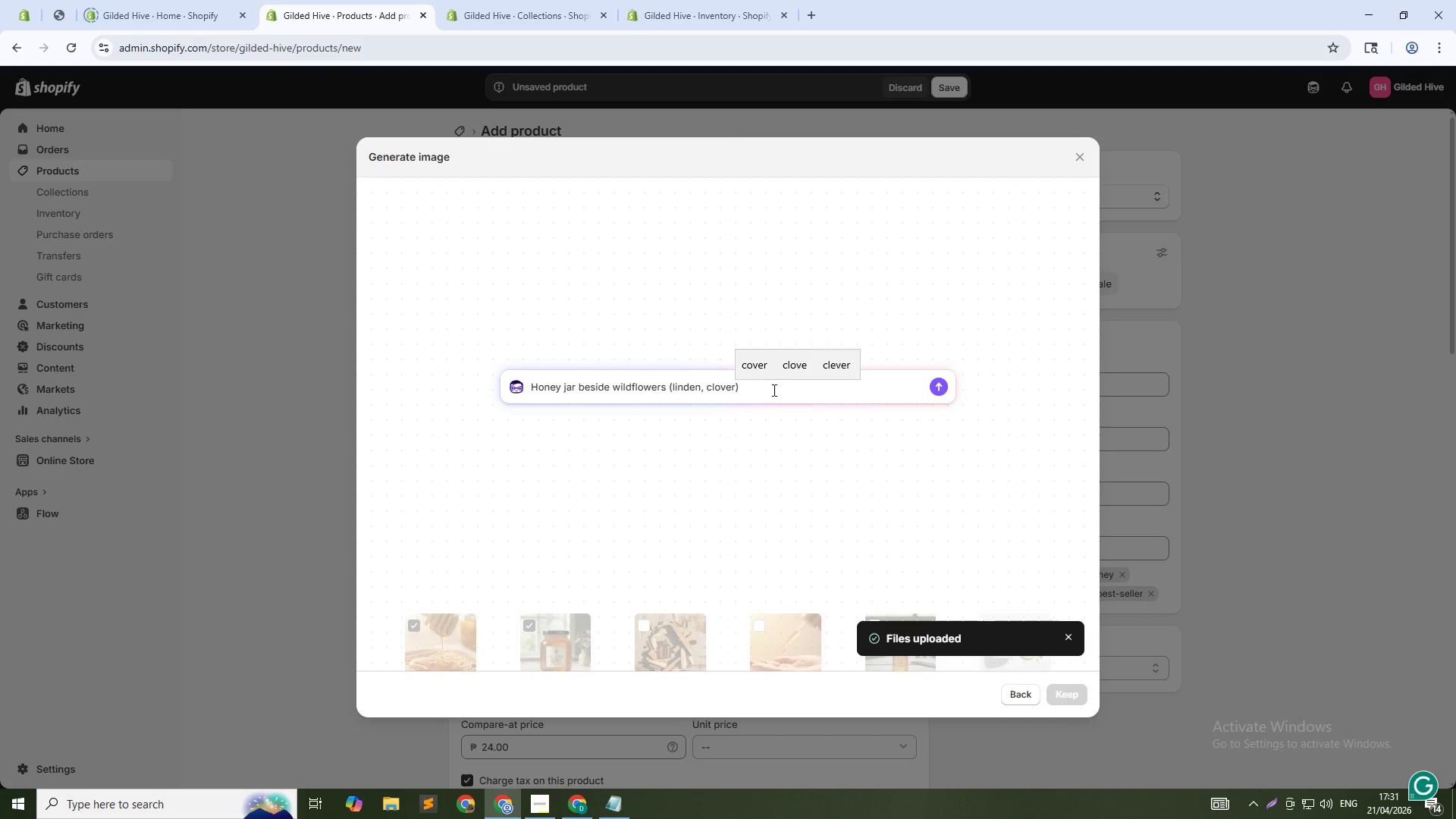 
key(ArrowDown)
 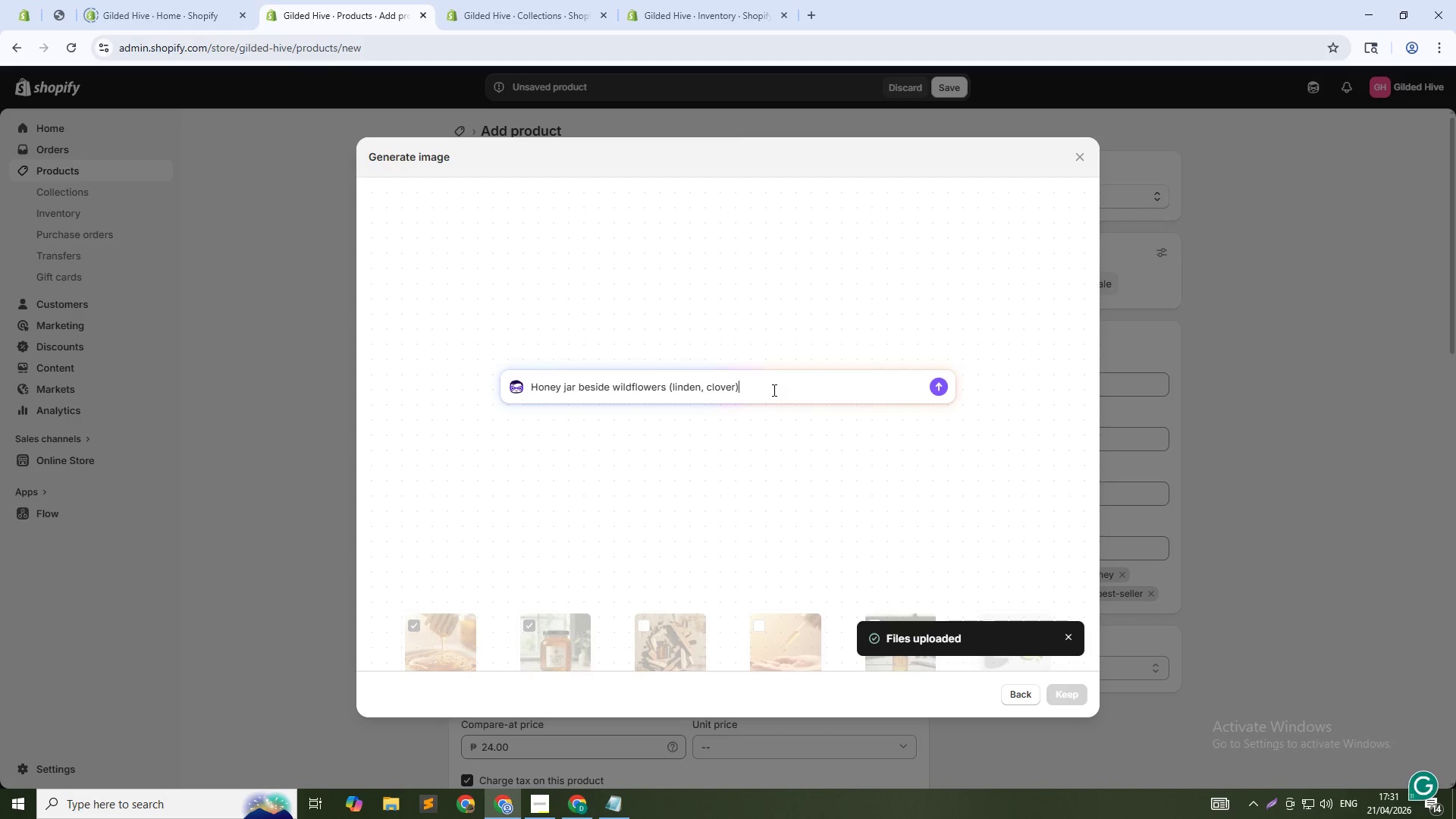 
type(, flat lay, bright a)
key(Backspace)
type(natural light, 1:1)
 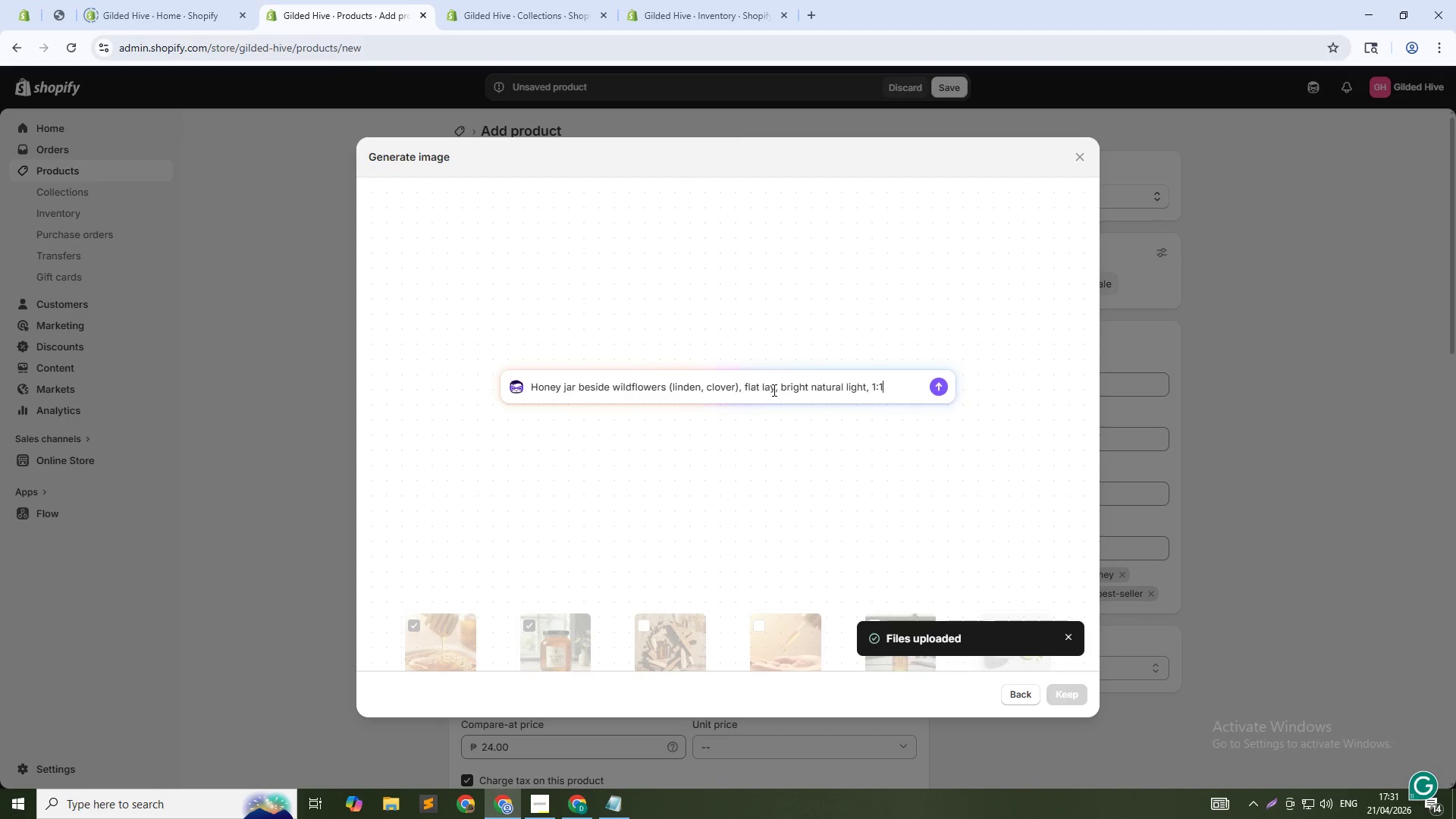 
key(Enter)
 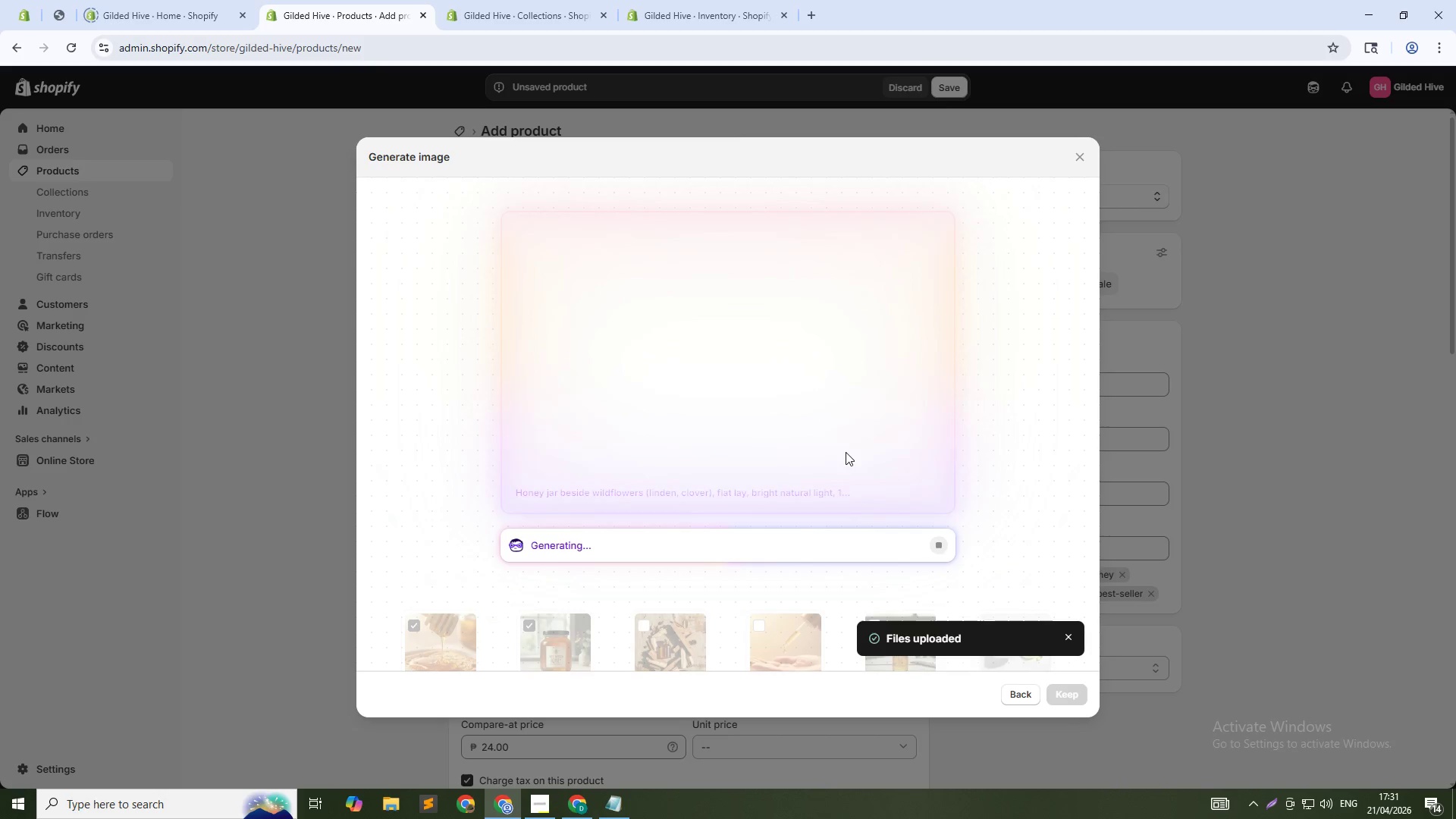 
wait(19.27)
 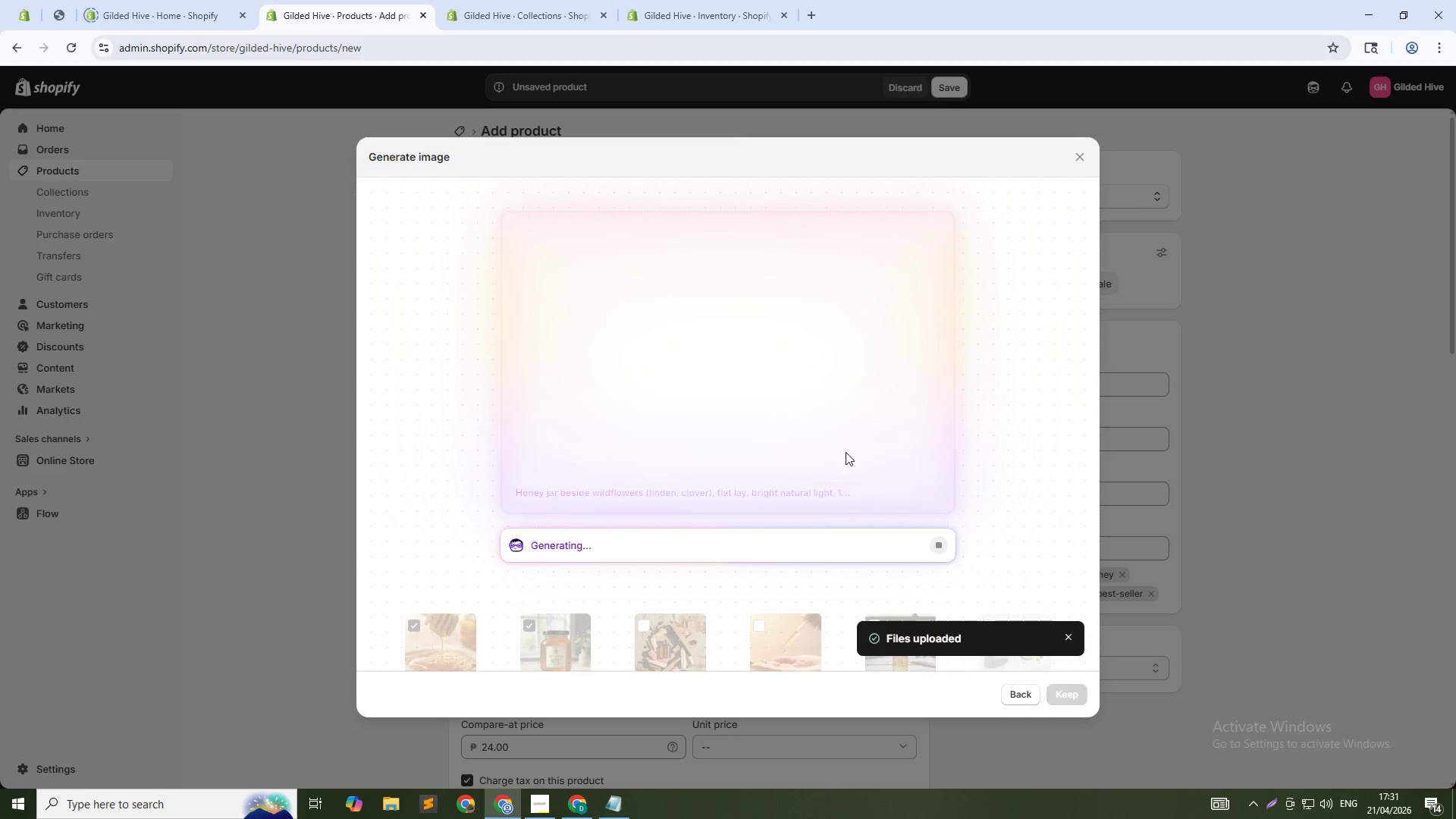 
left_click([1070, 635])
 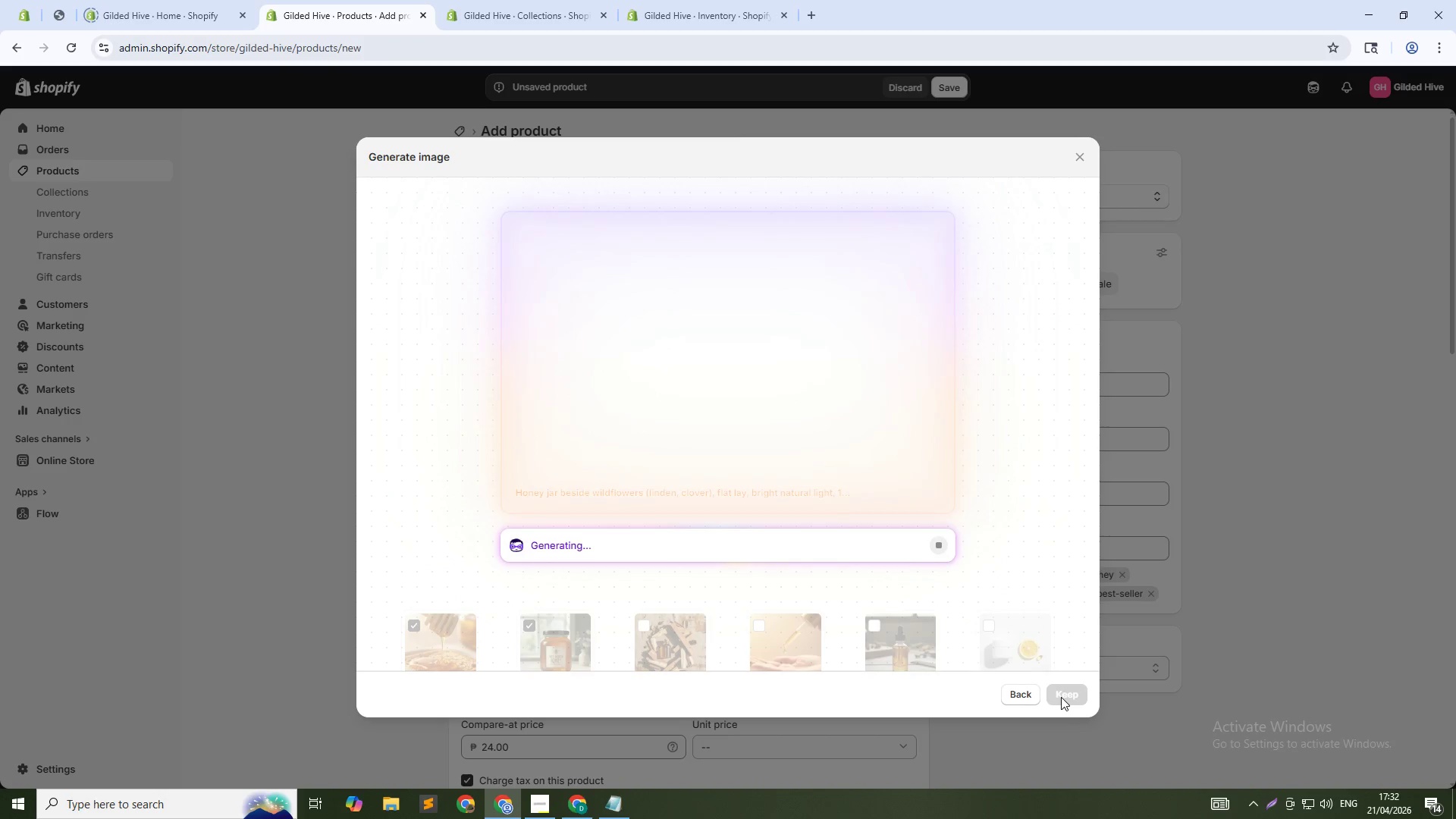 
wait(5.55)
 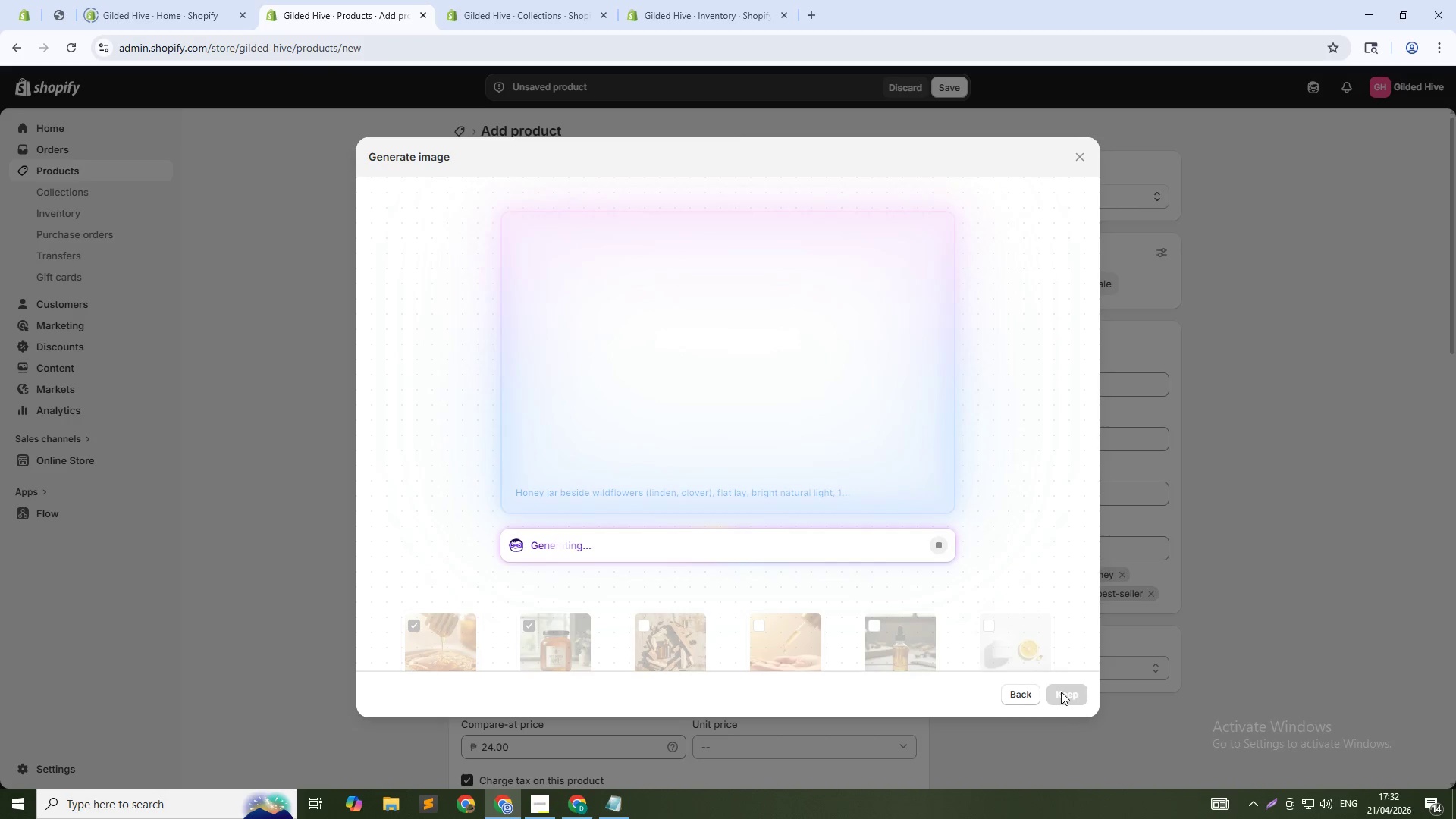 
key(Alt+Tab)